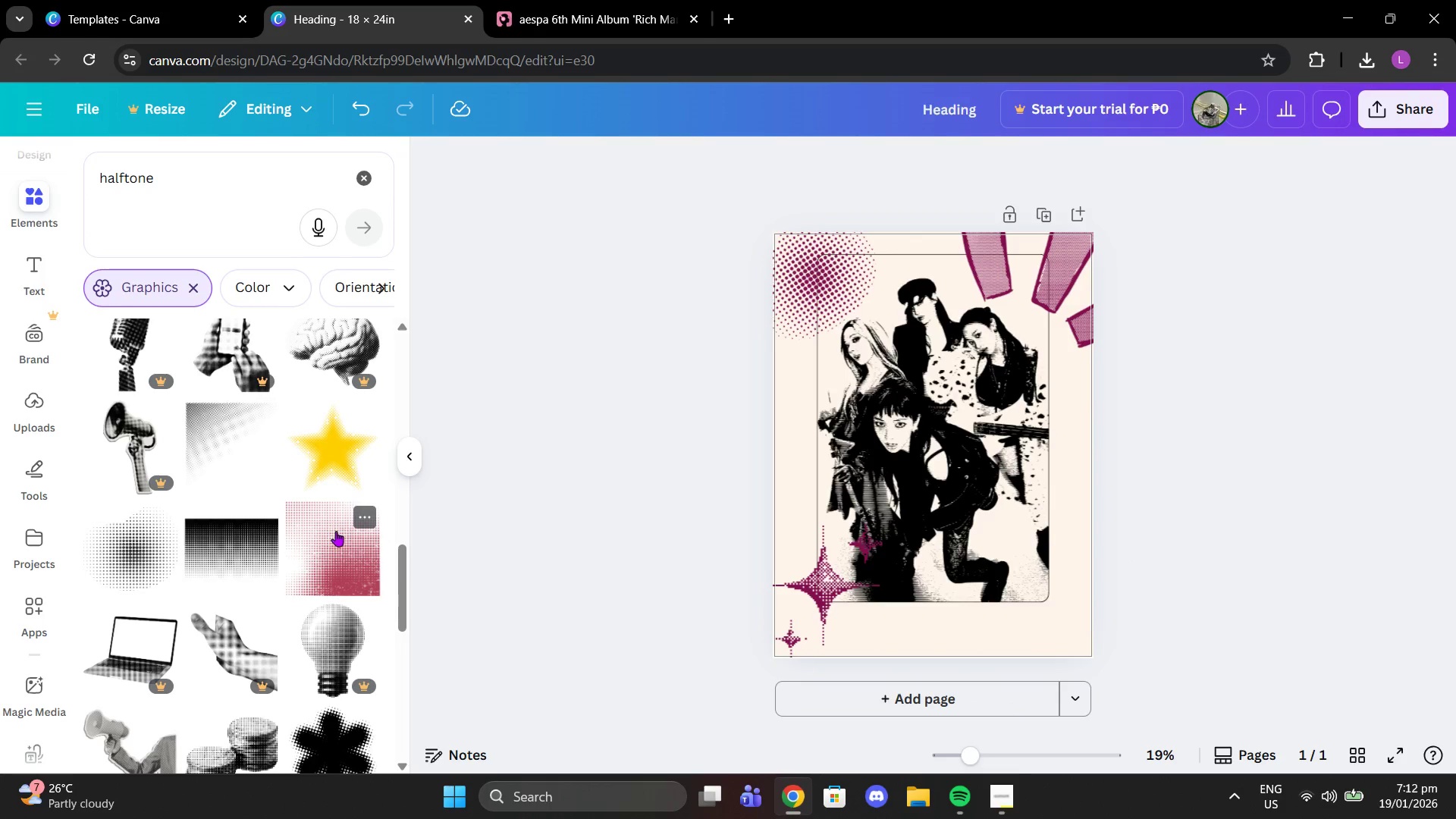 
scroll: coordinate [336, 531], scroll_direction: up, amount: 2.0
 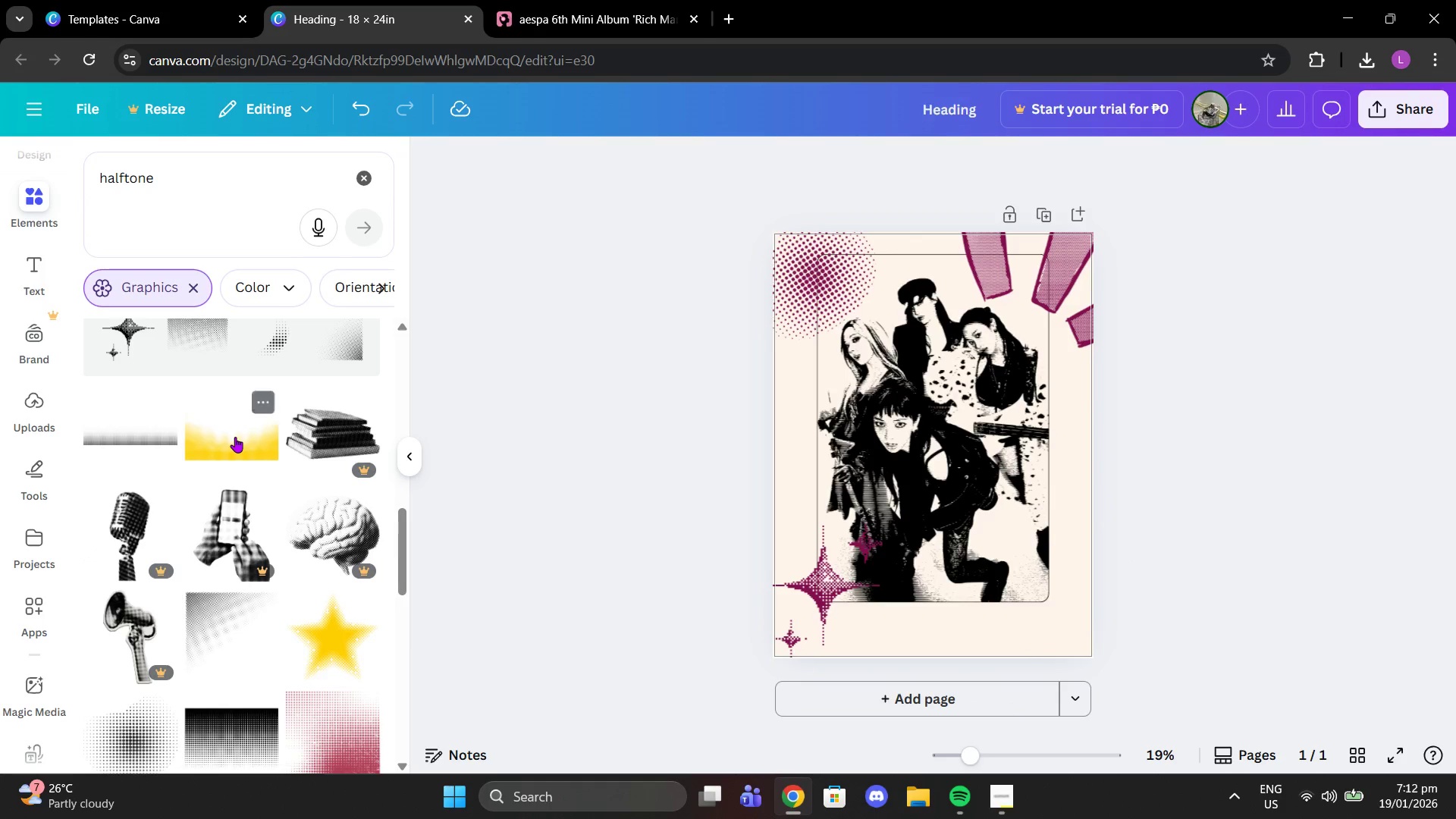 
left_click([235, 437])
 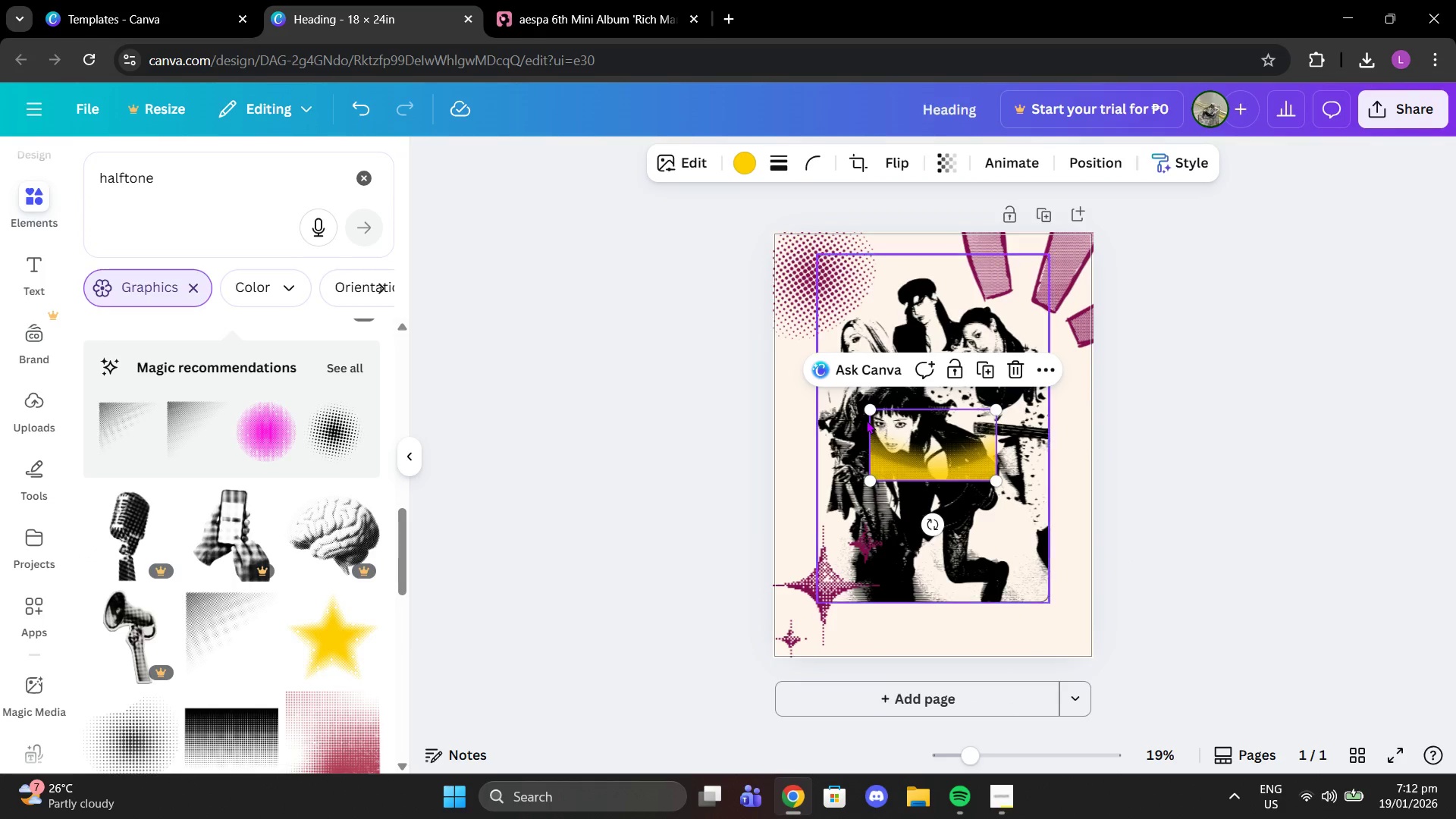 
left_click_drag(start_coordinate=[869, 411], to_coordinate=[756, 383])
 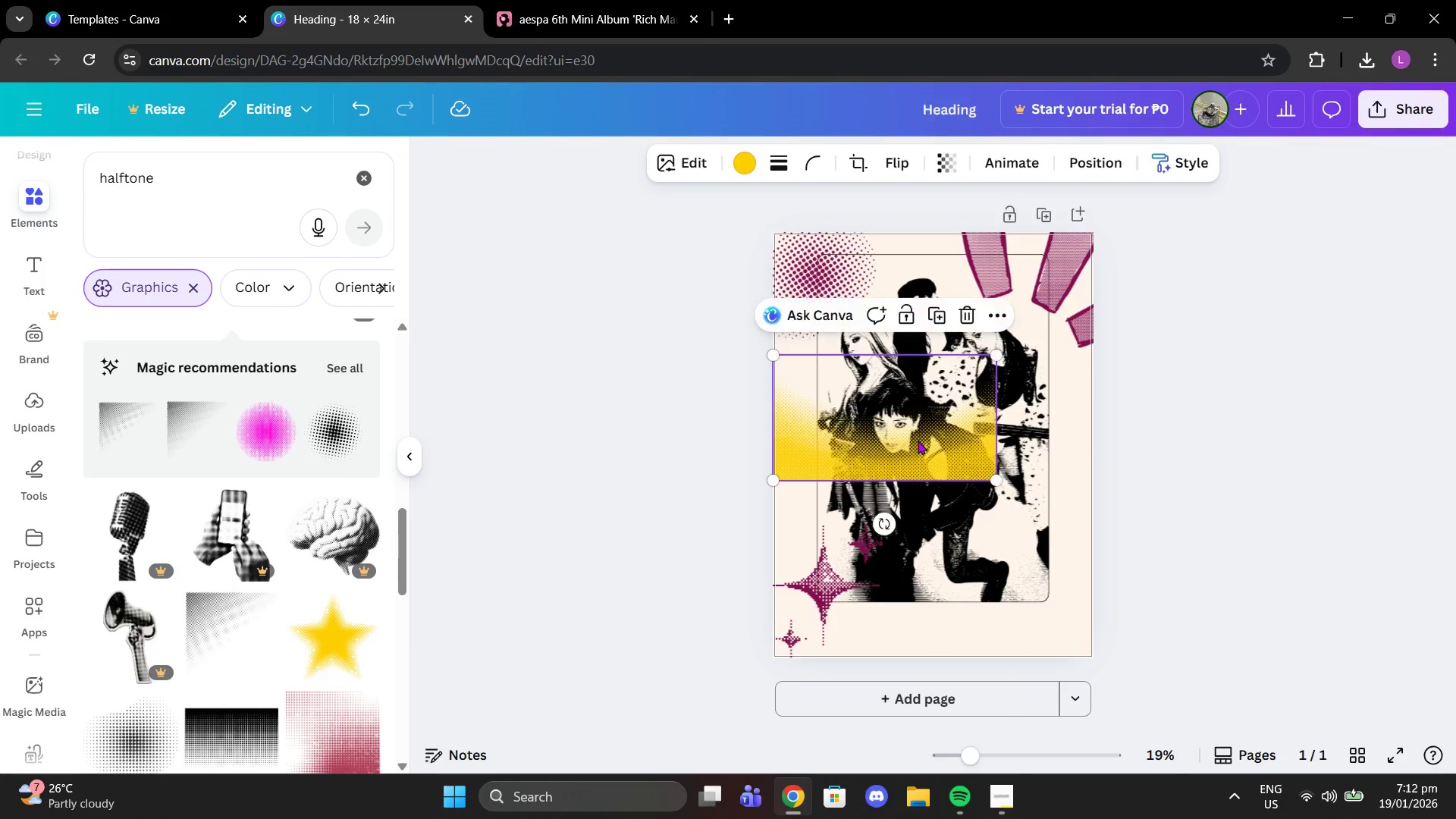 
left_click_drag(start_coordinate=[916, 441], to_coordinate=[962, 561])
 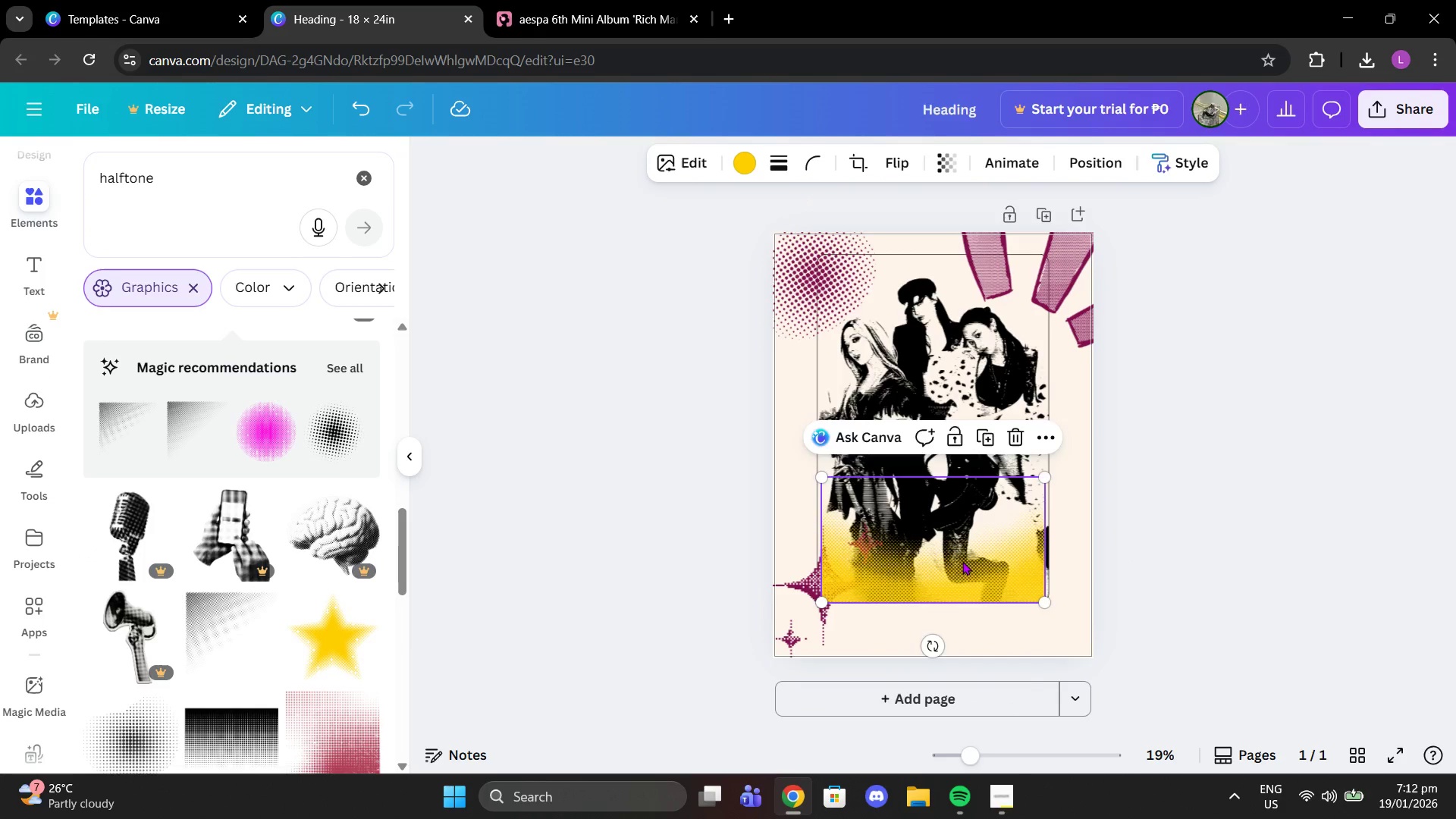 
left_click_drag(start_coordinate=[962, 561], to_coordinate=[954, 560])
 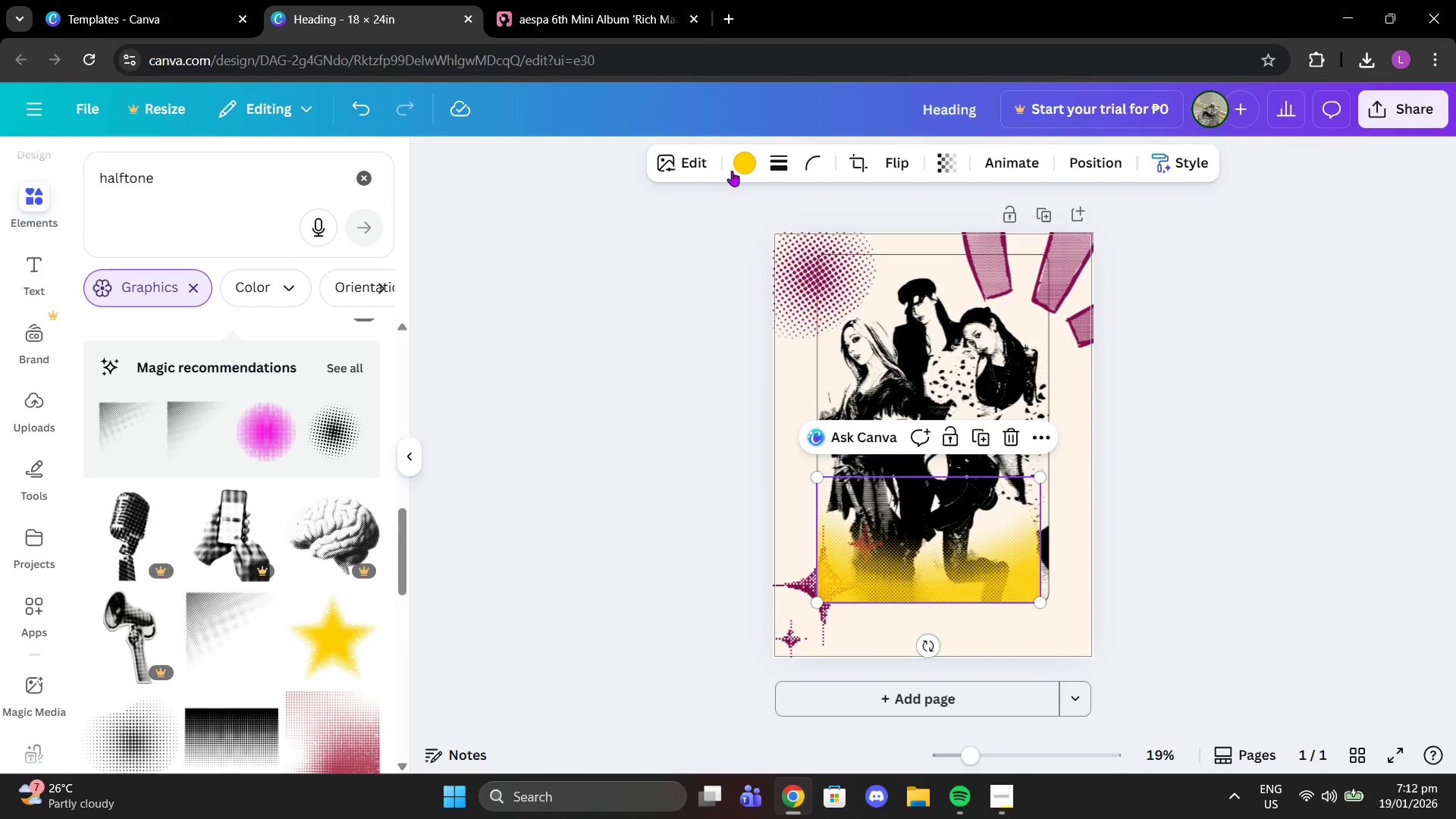 
left_click([732, 171])
 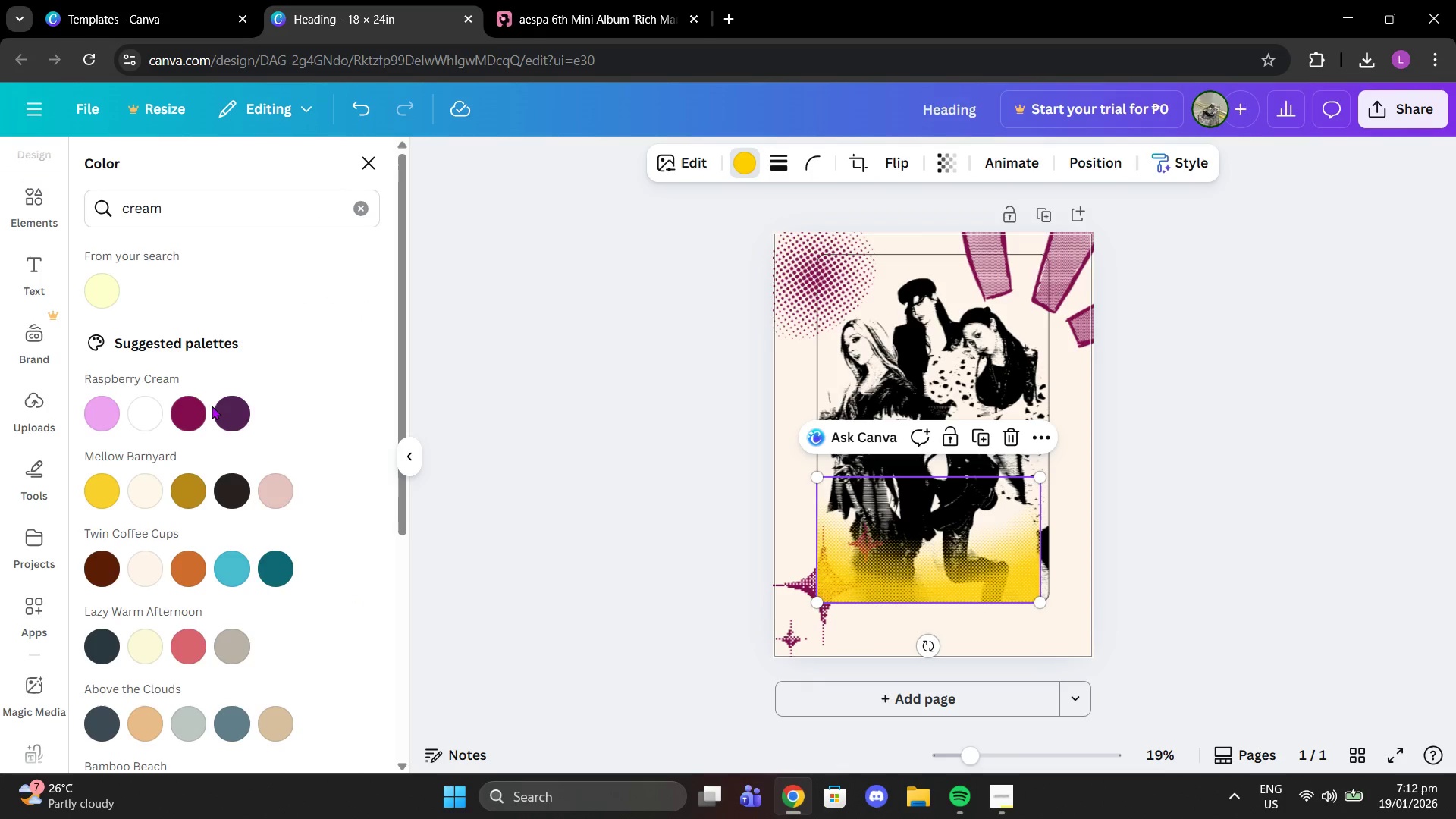 
double_click([189, 411])
 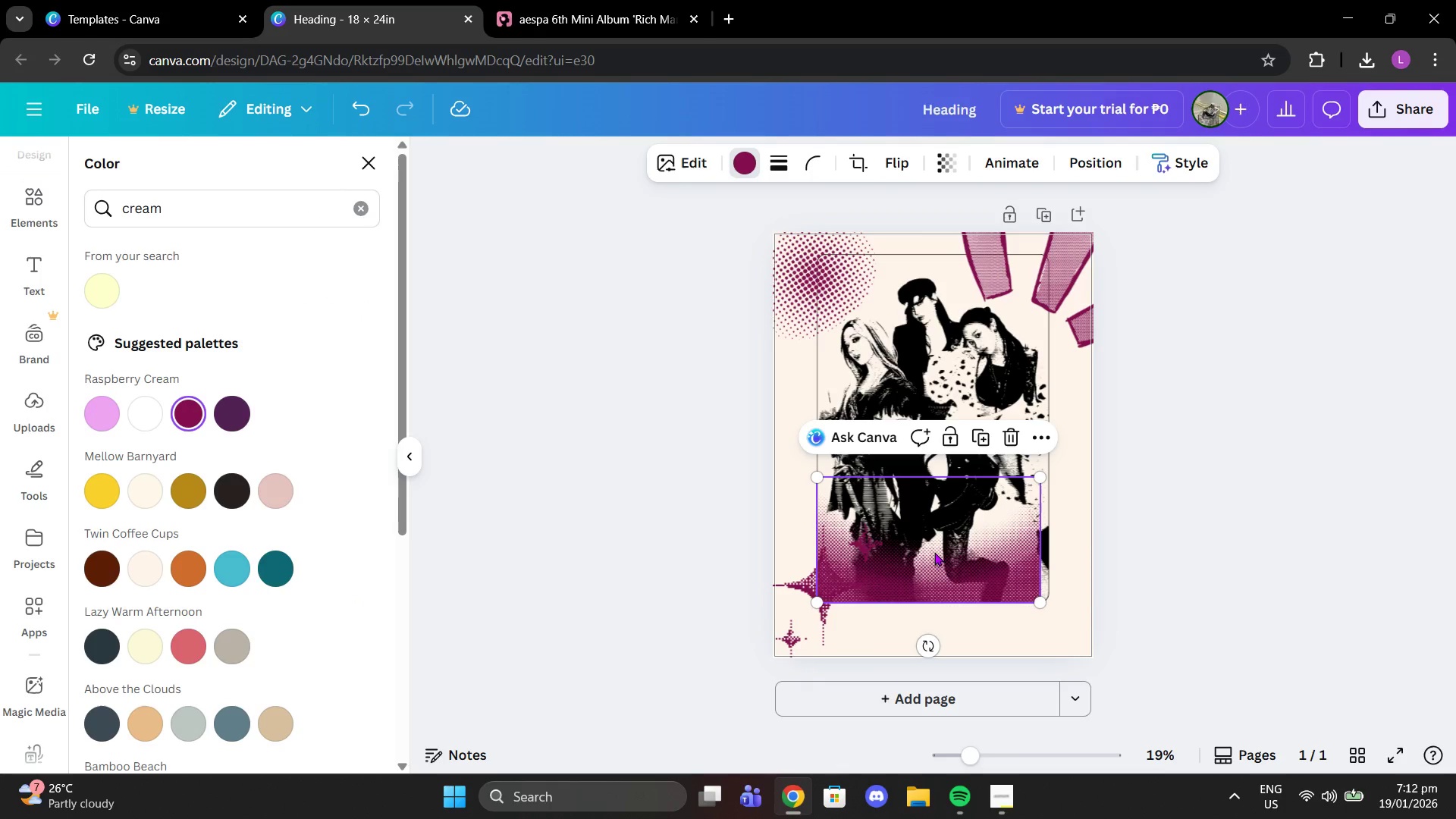 
left_click_drag(start_coordinate=[959, 575], to_coordinate=[961, 566])
 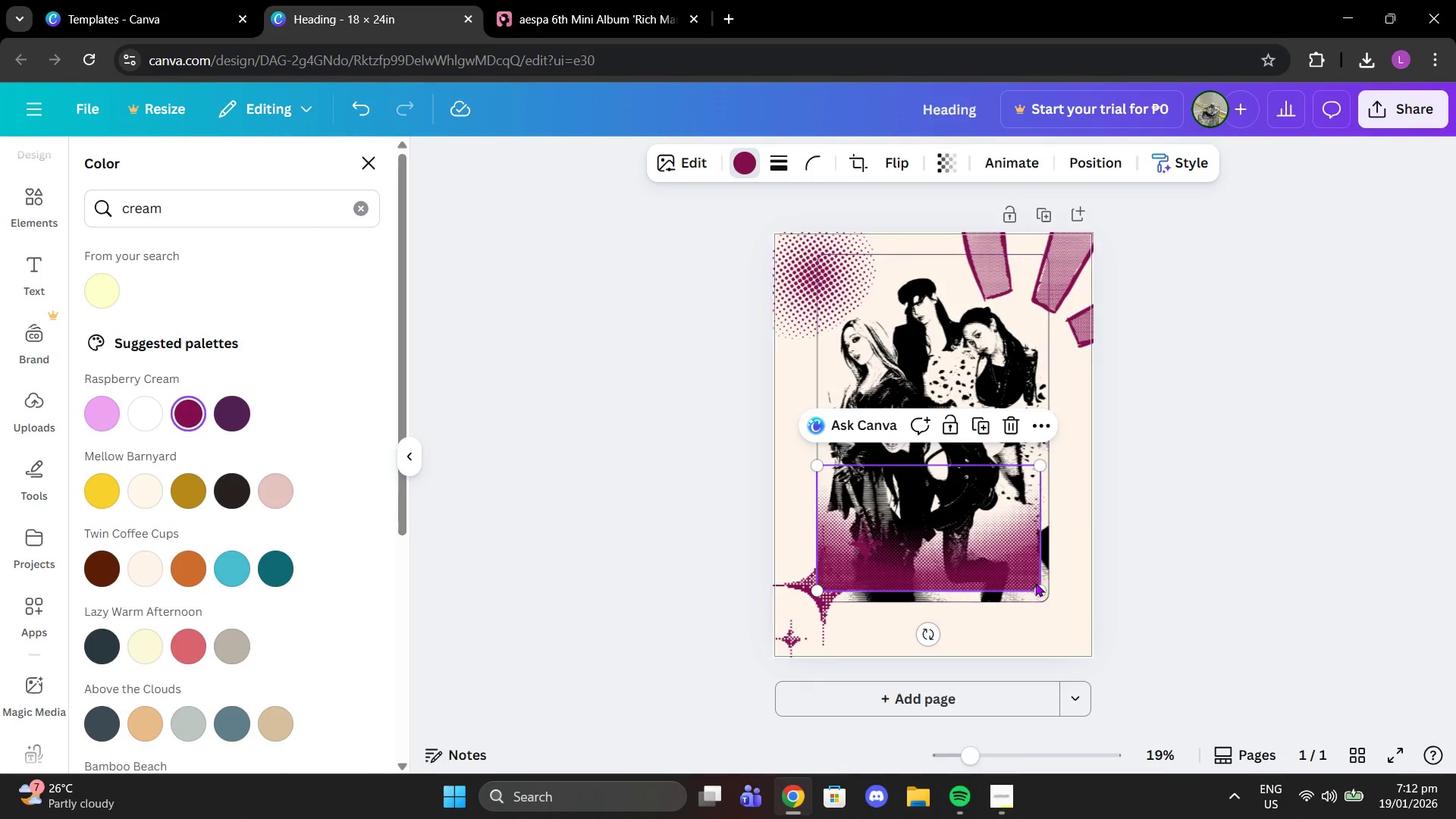 
left_click_drag(start_coordinate=[1035, 583], to_coordinate=[1050, 596])
 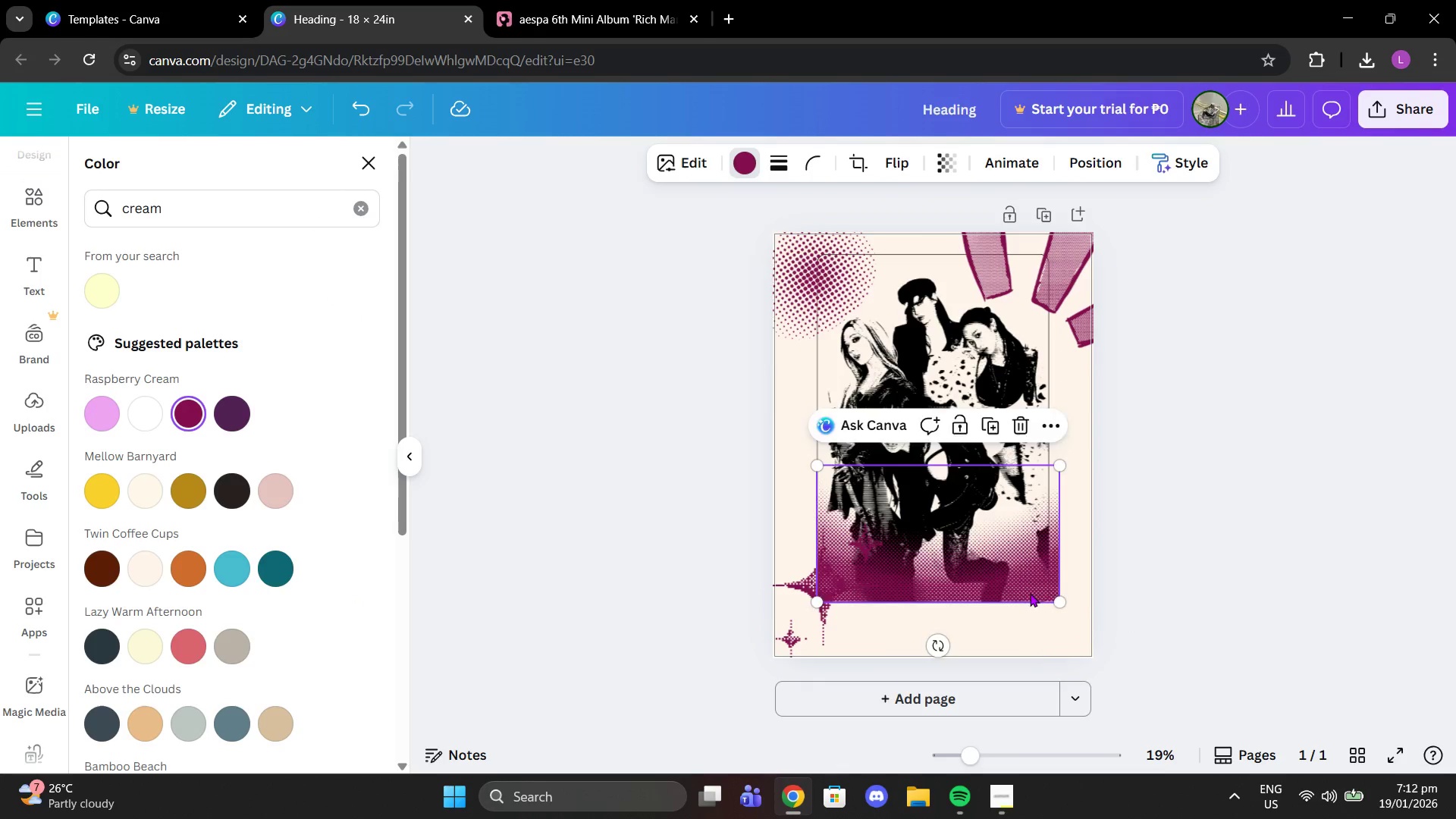 
left_click_drag(start_coordinate=[1030, 592], to_coordinate=[990, 678])
 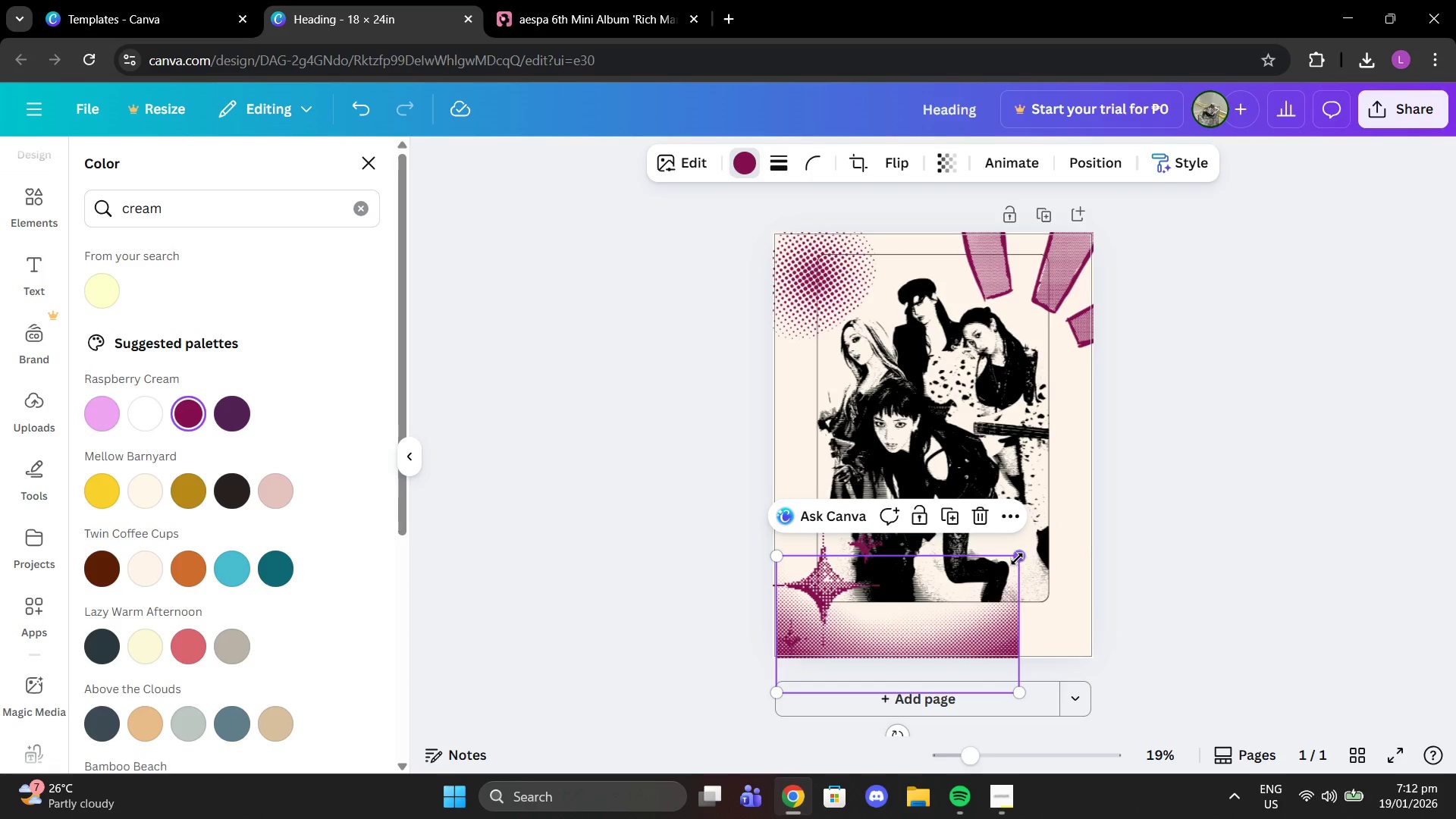 
left_click_drag(start_coordinate=[1017, 559], to_coordinate=[1131, 531])
 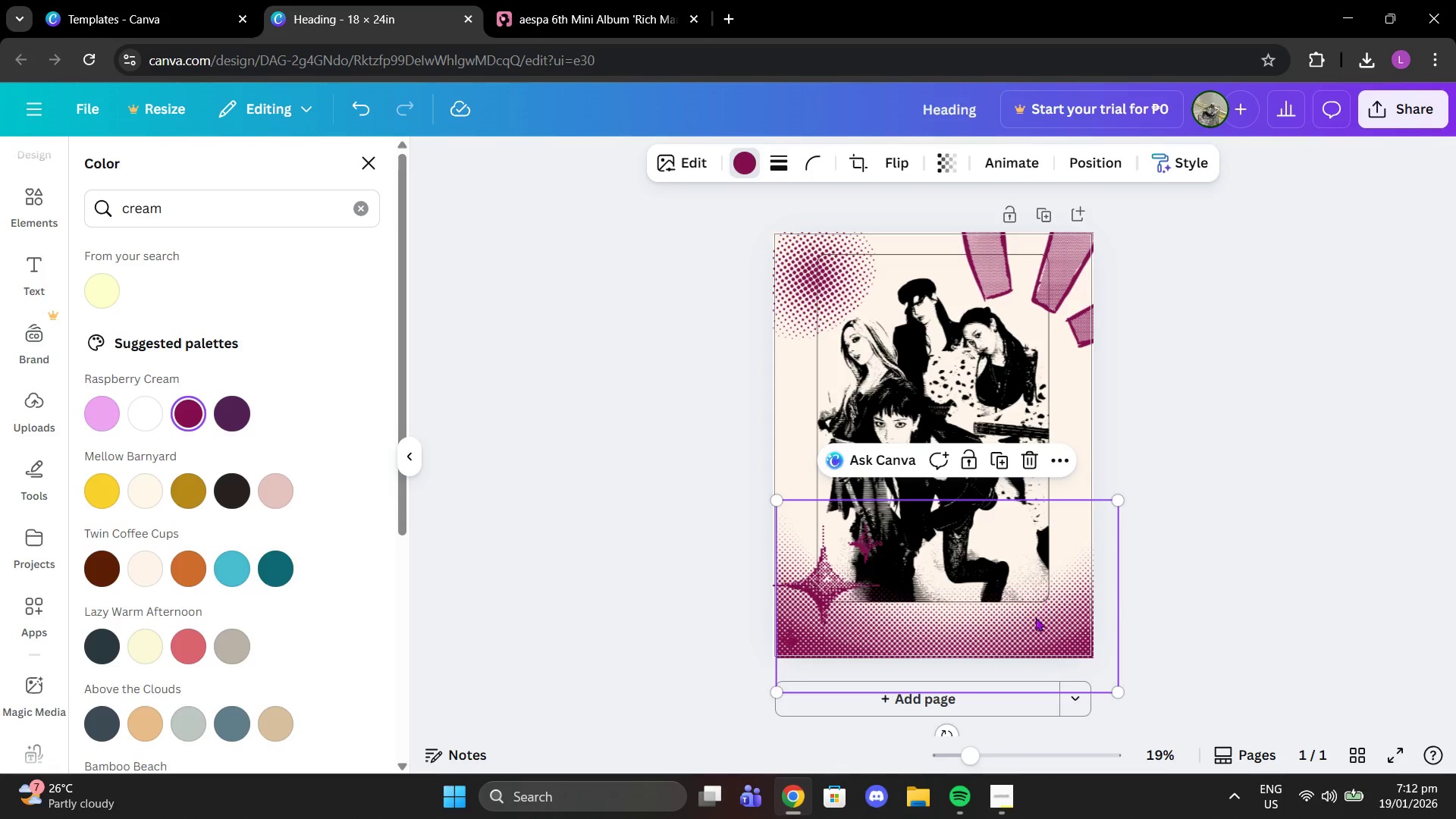 
left_click_drag(start_coordinate=[1035, 610], to_coordinate=[1034, 640])
 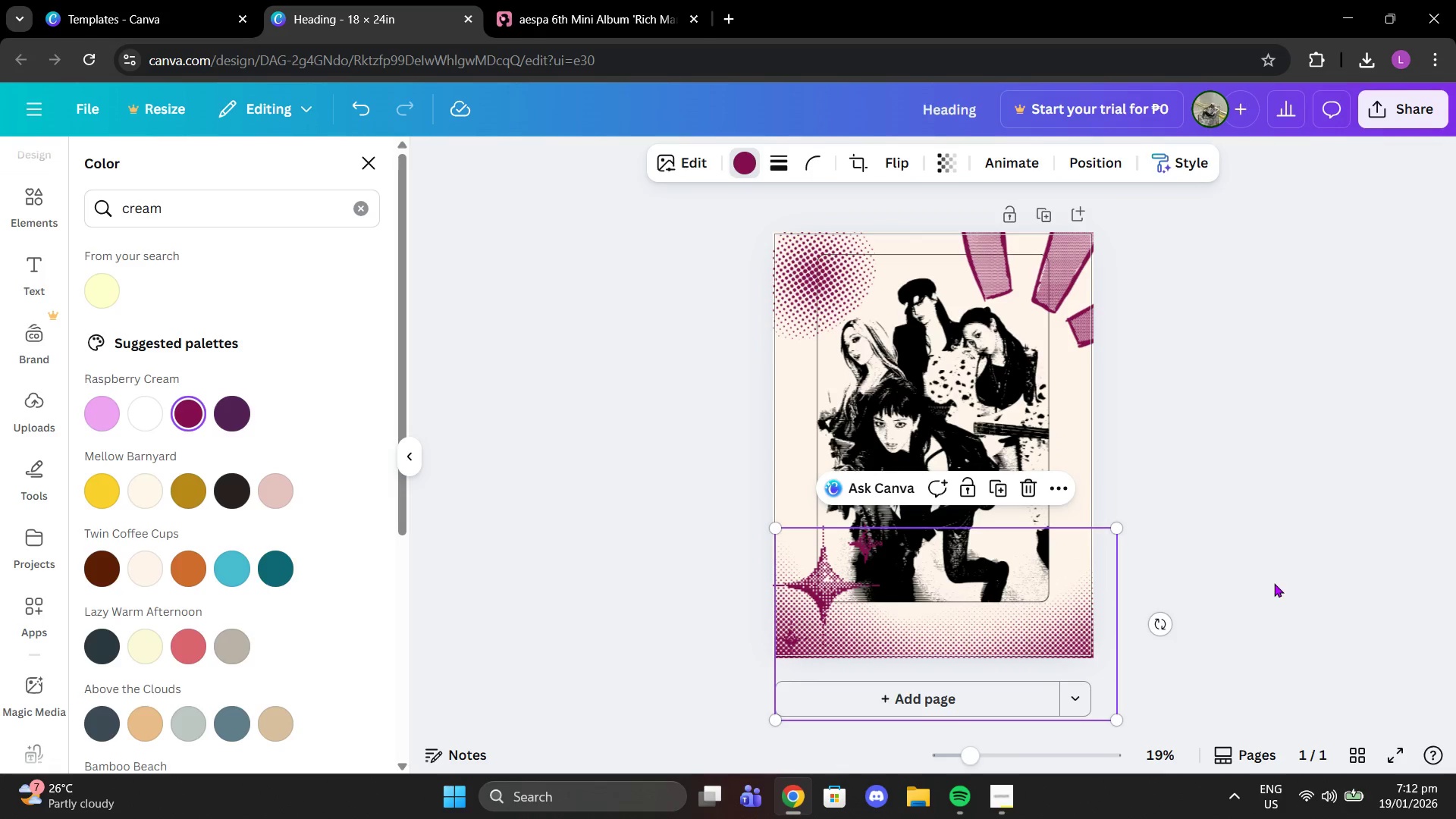 
left_click([1274, 583])
 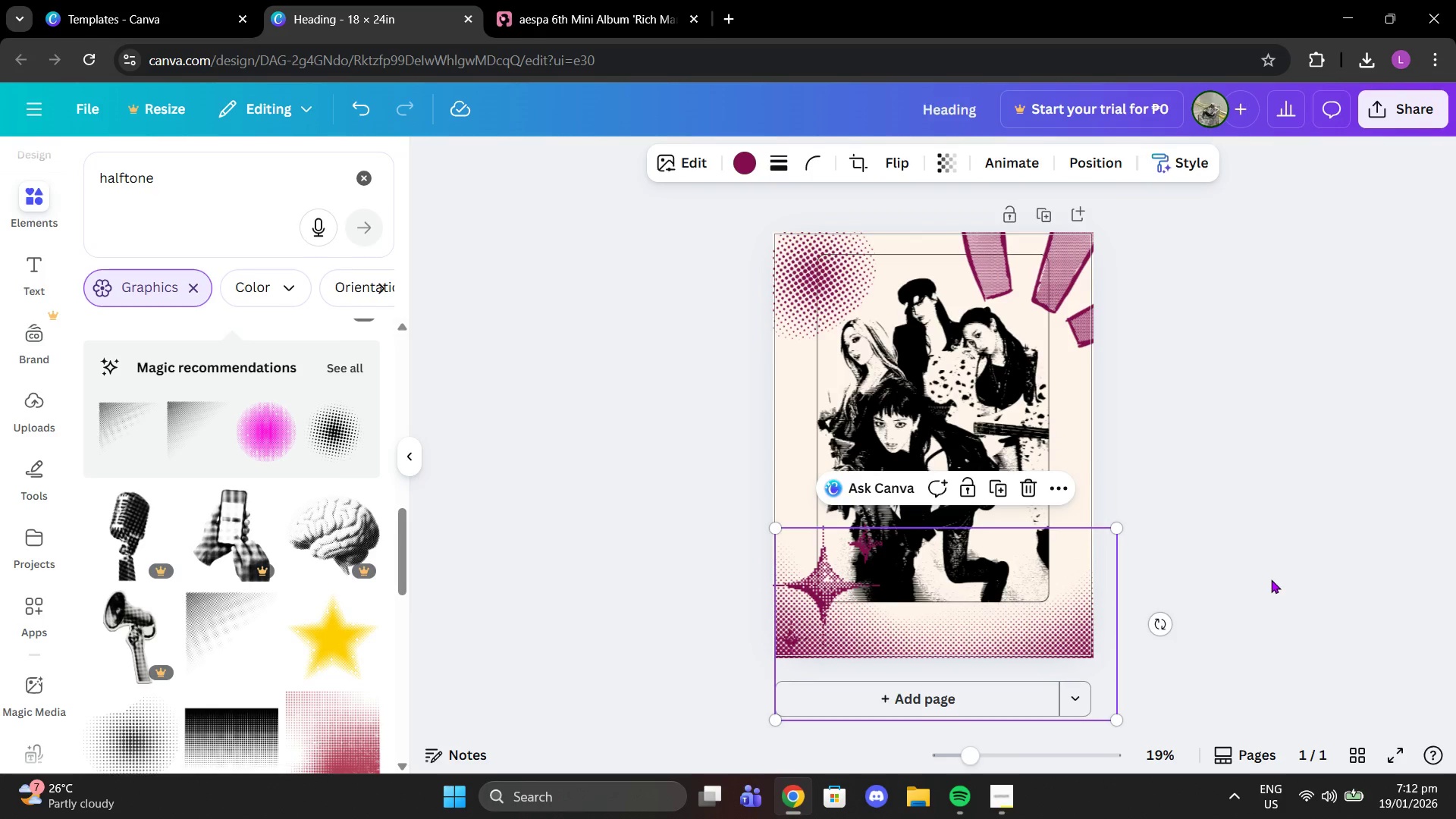 
left_click([1271, 579])
 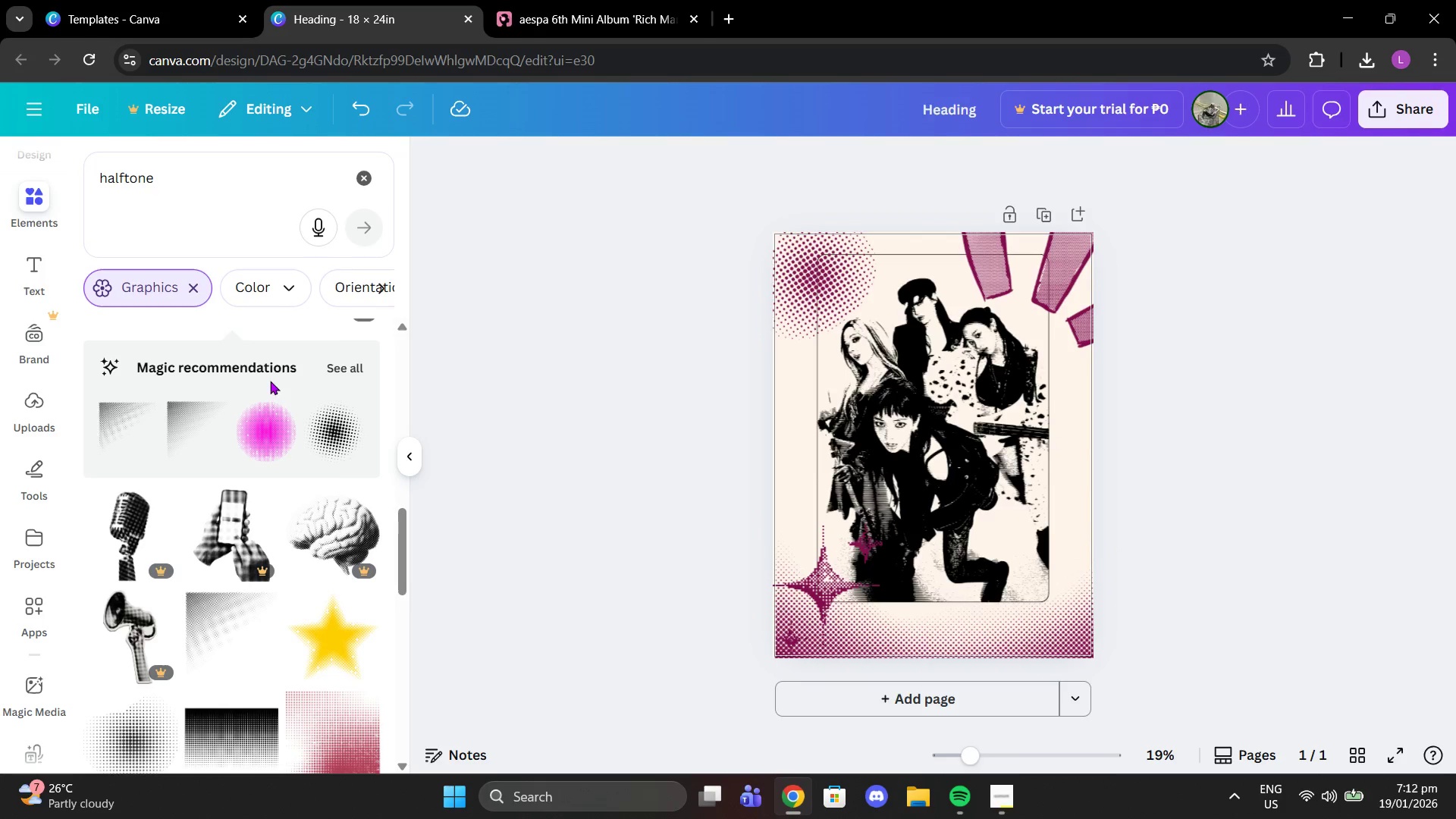 
scroll: coordinate [285, 467], scroll_direction: down, amount: 5.0
 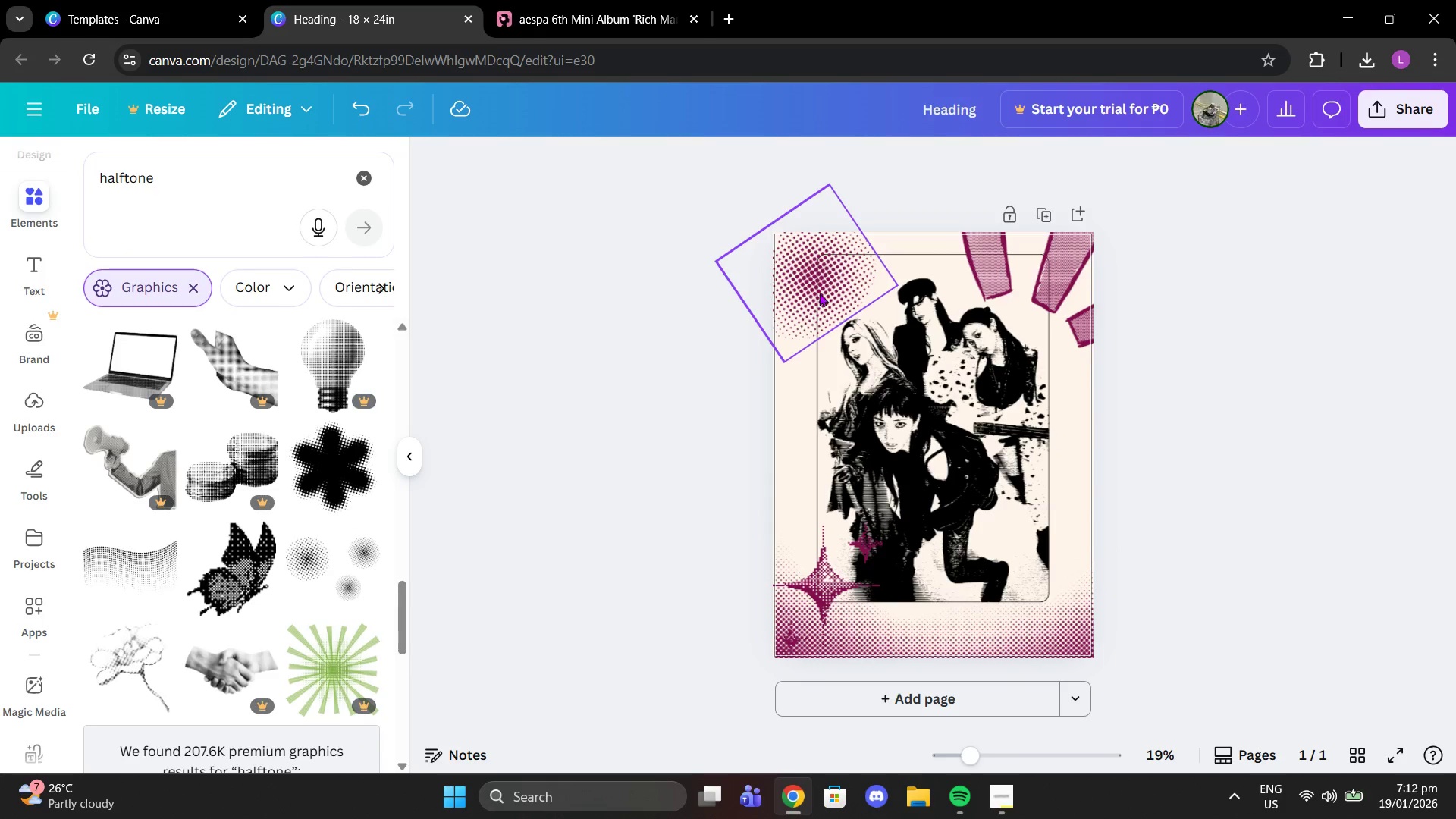 
left_click([824, 275])
 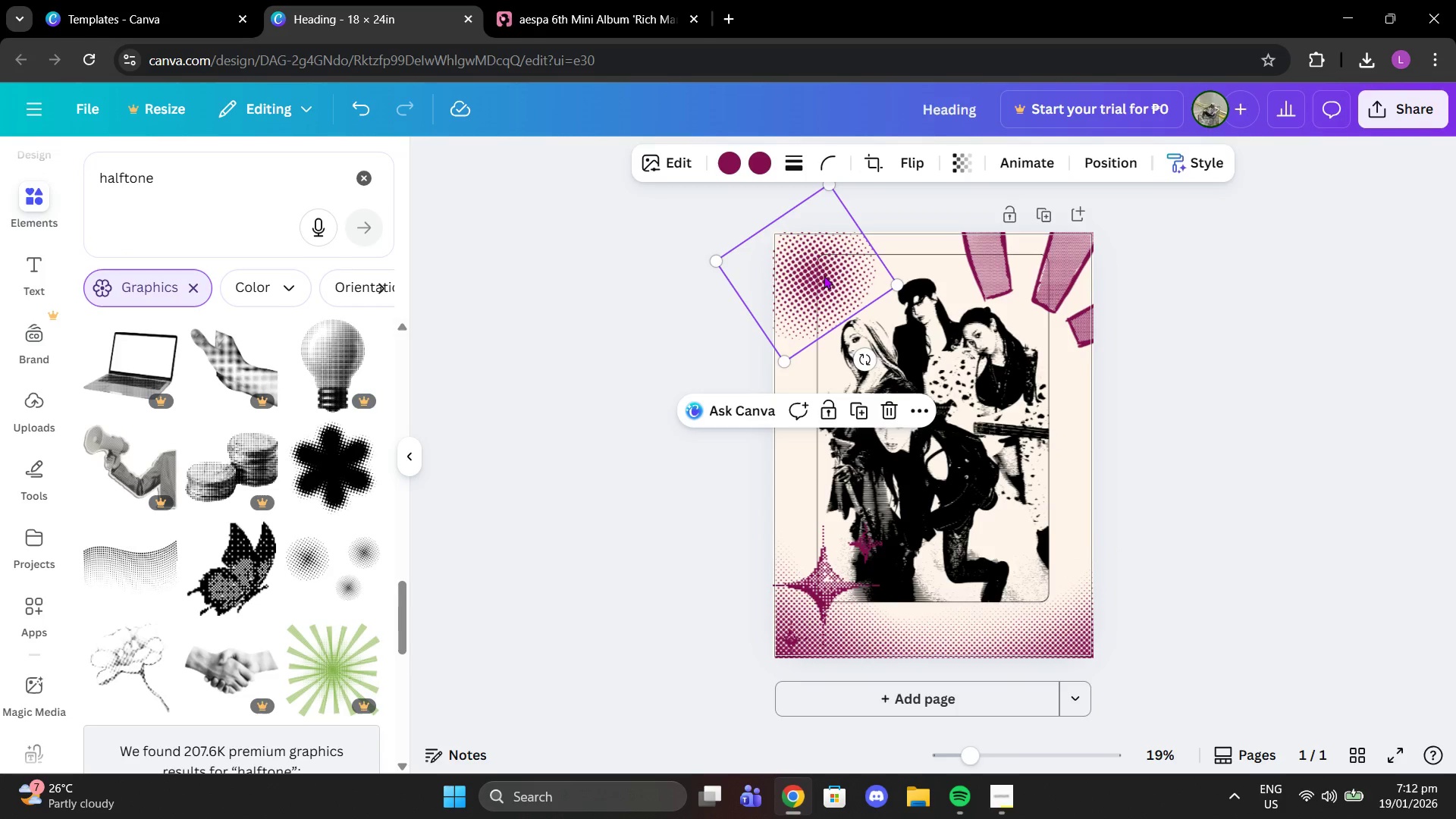 
left_click([824, 275])
 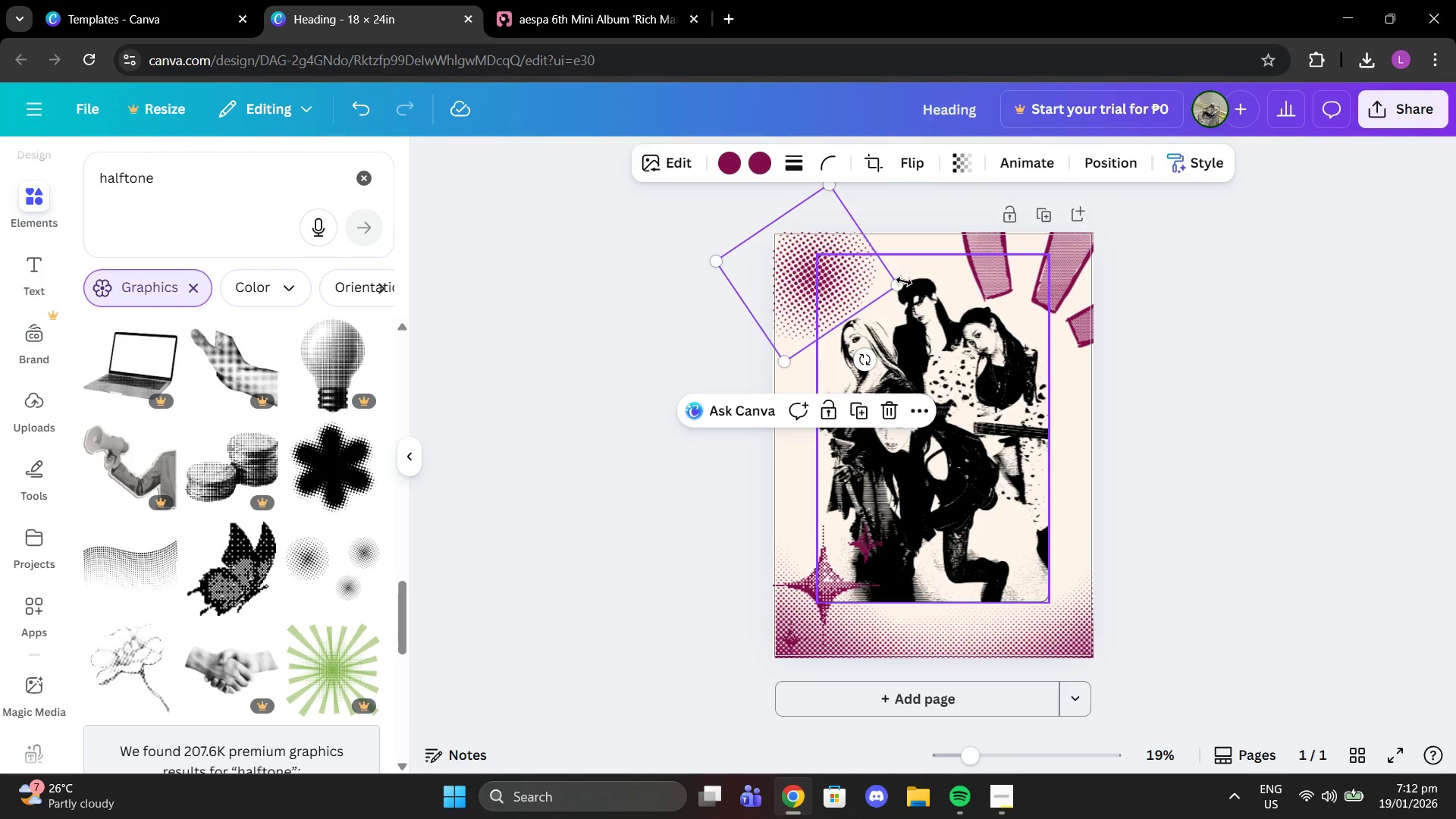 
left_click_drag(start_coordinate=[905, 287], to_coordinate=[1016, 331])
 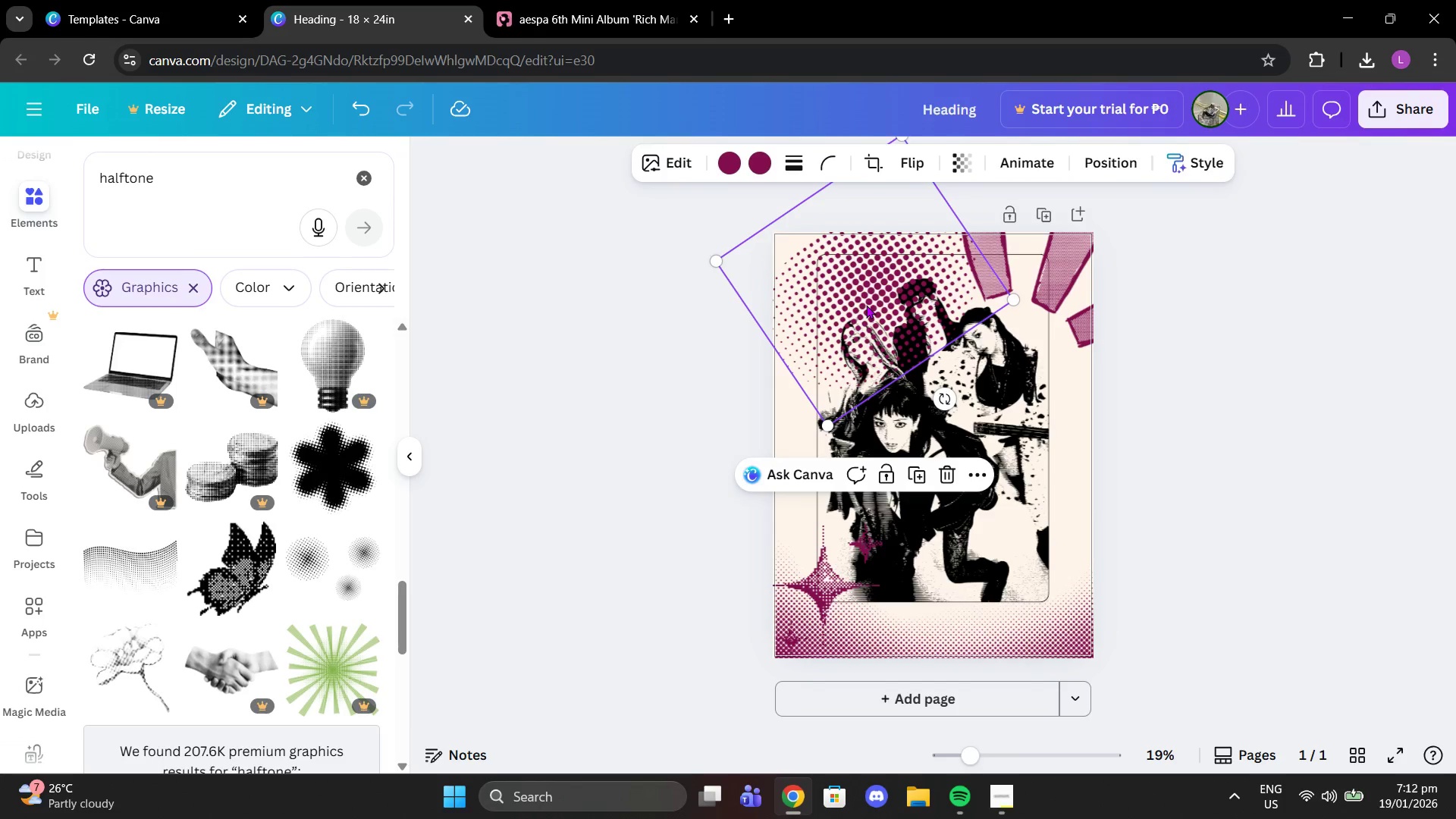 
left_click_drag(start_coordinate=[866, 305], to_coordinate=[802, 268])
 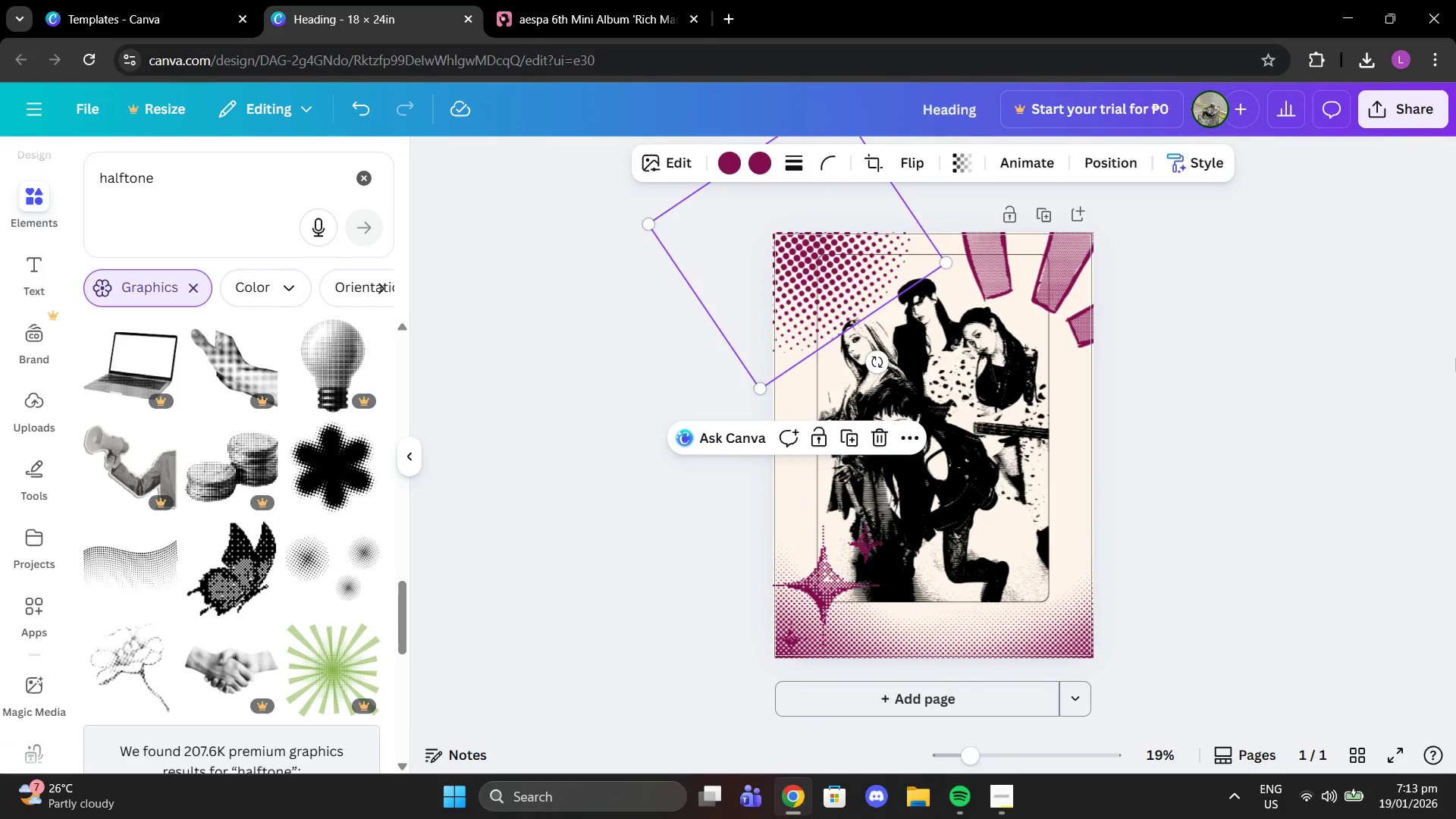 
left_click([1455, 358])
 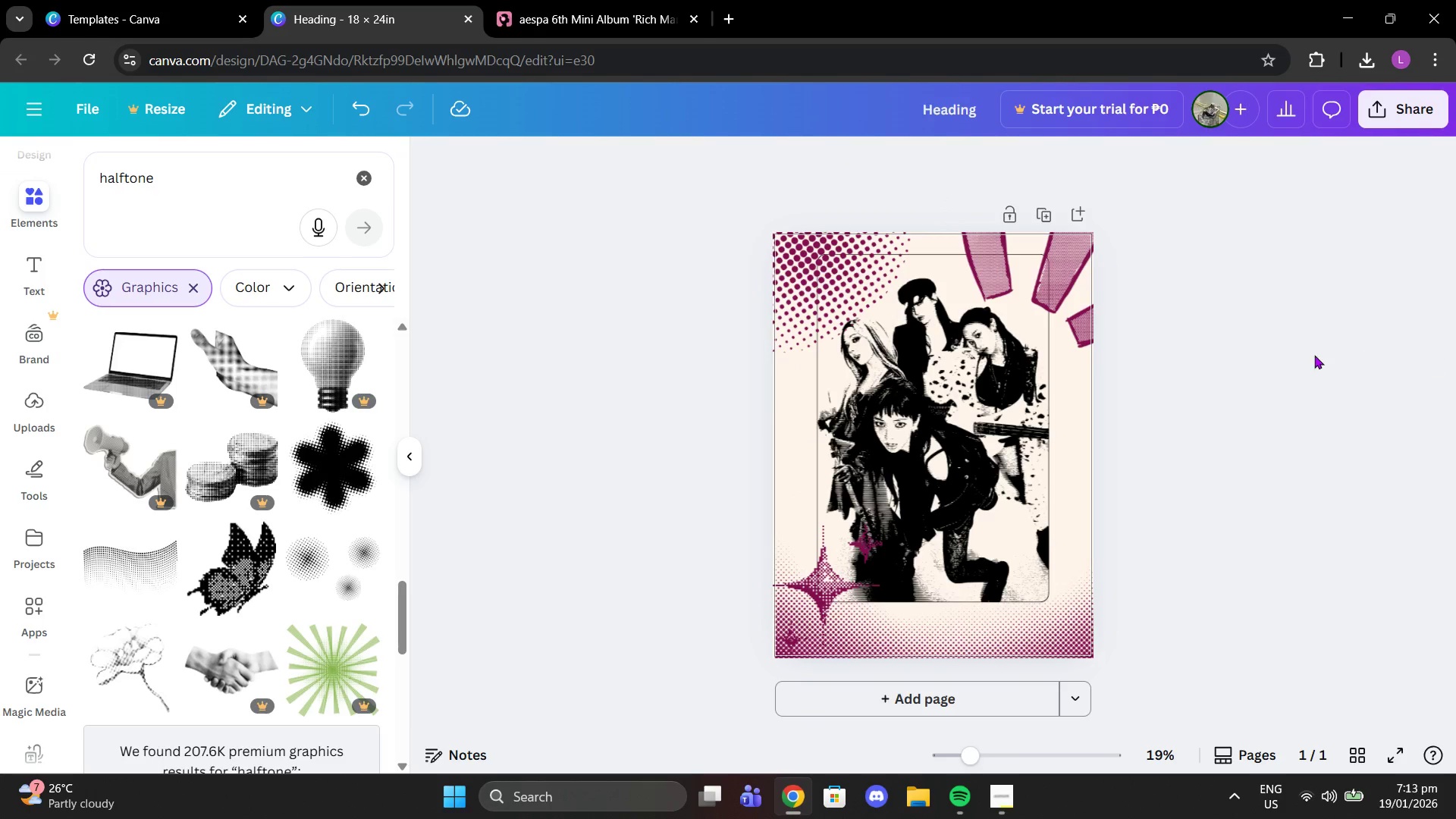 
left_click([1310, 356])
 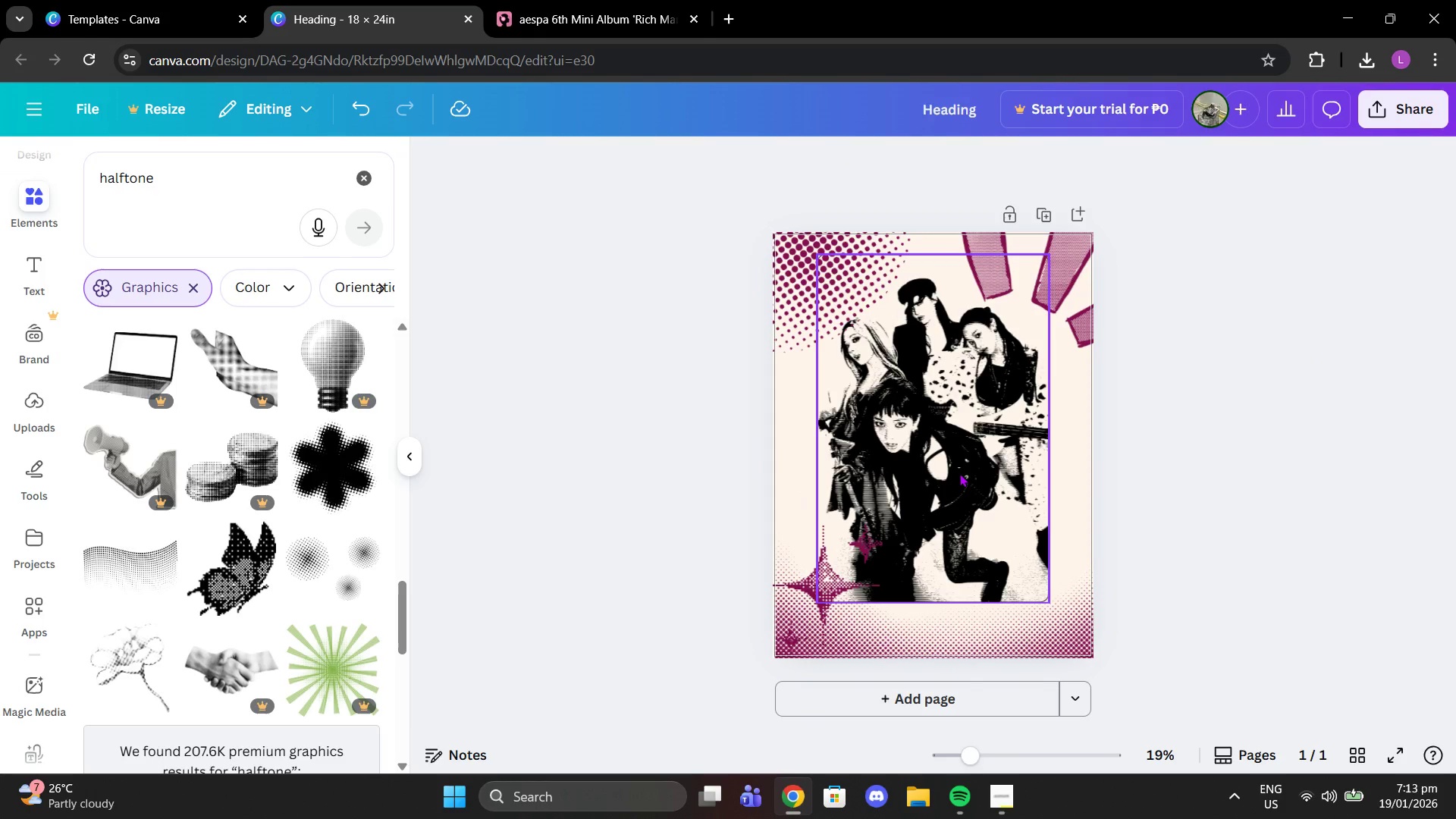 
left_click_drag(start_coordinate=[959, 473], to_coordinate=[961, 485])
 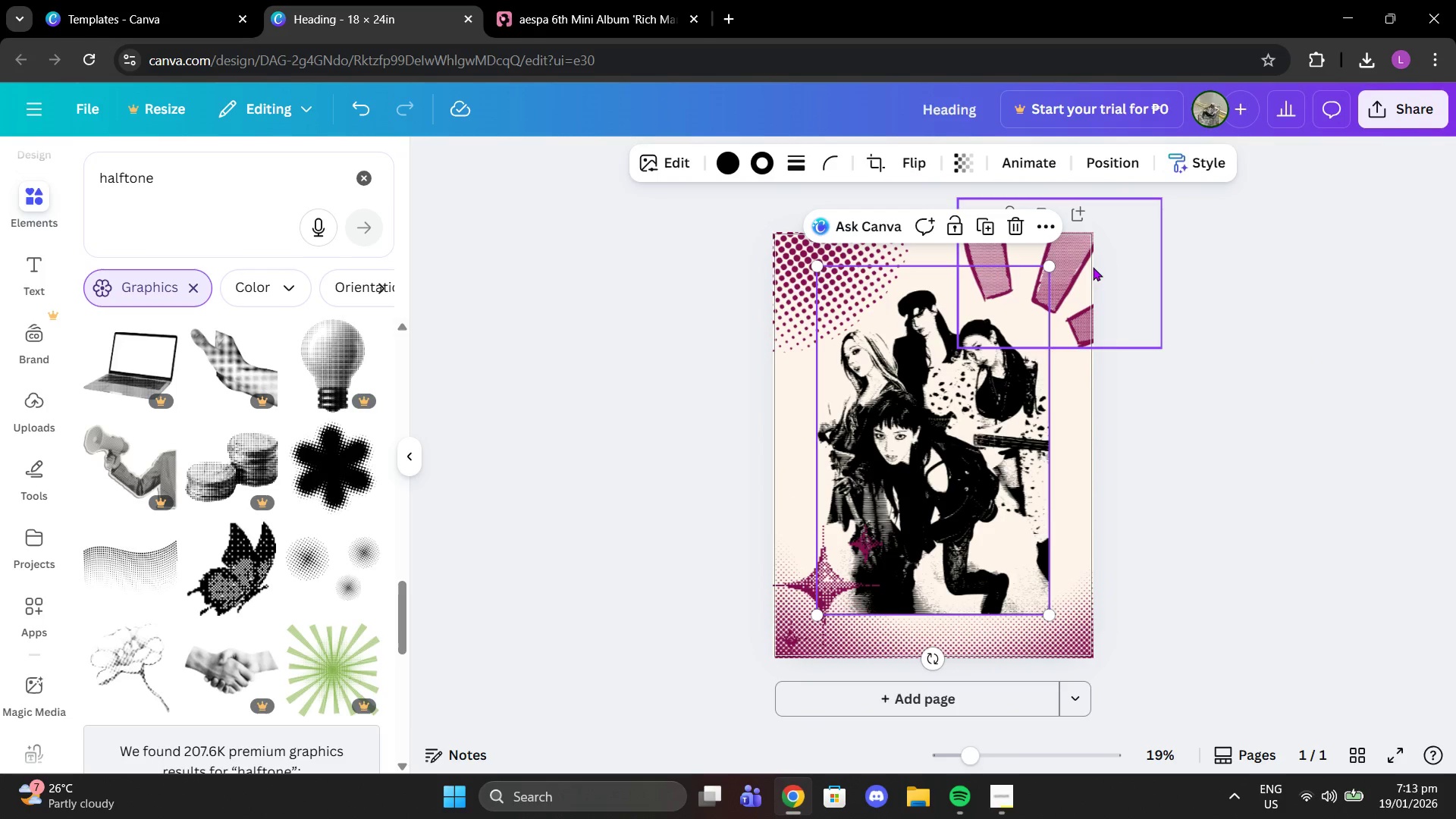 
left_click([1109, 160])
 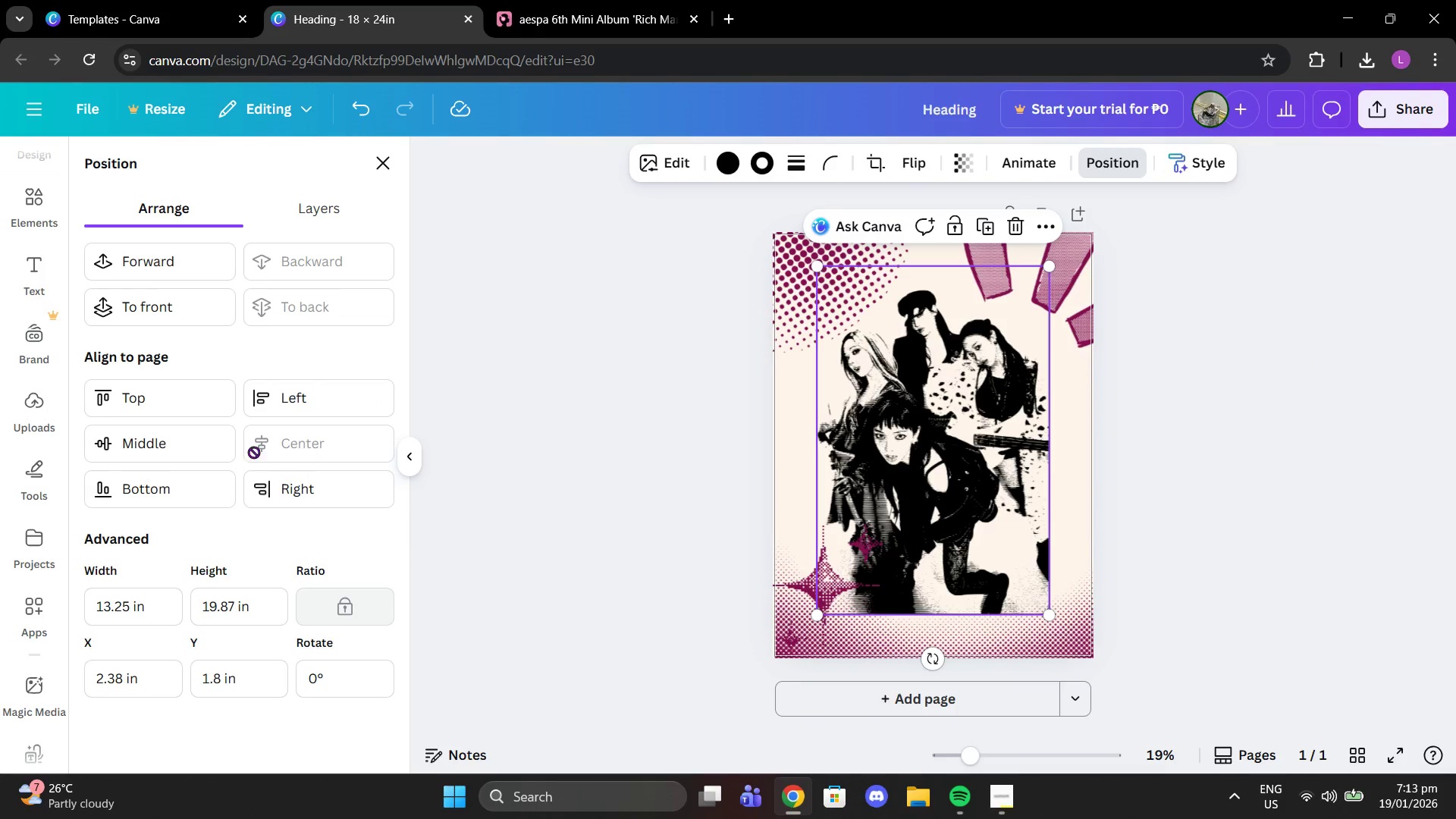 
left_click([196, 452])
 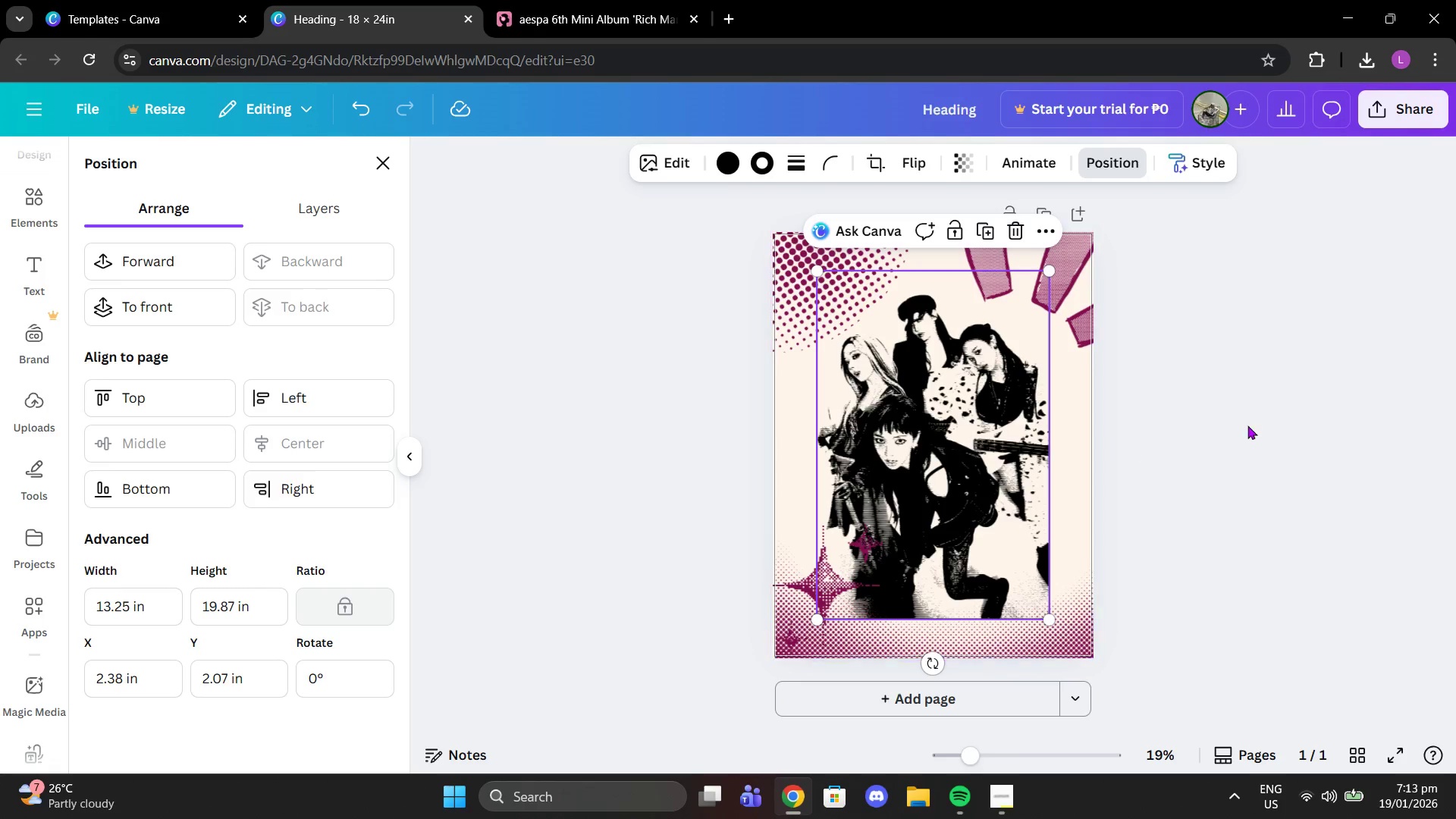 
double_click([1243, 423])
 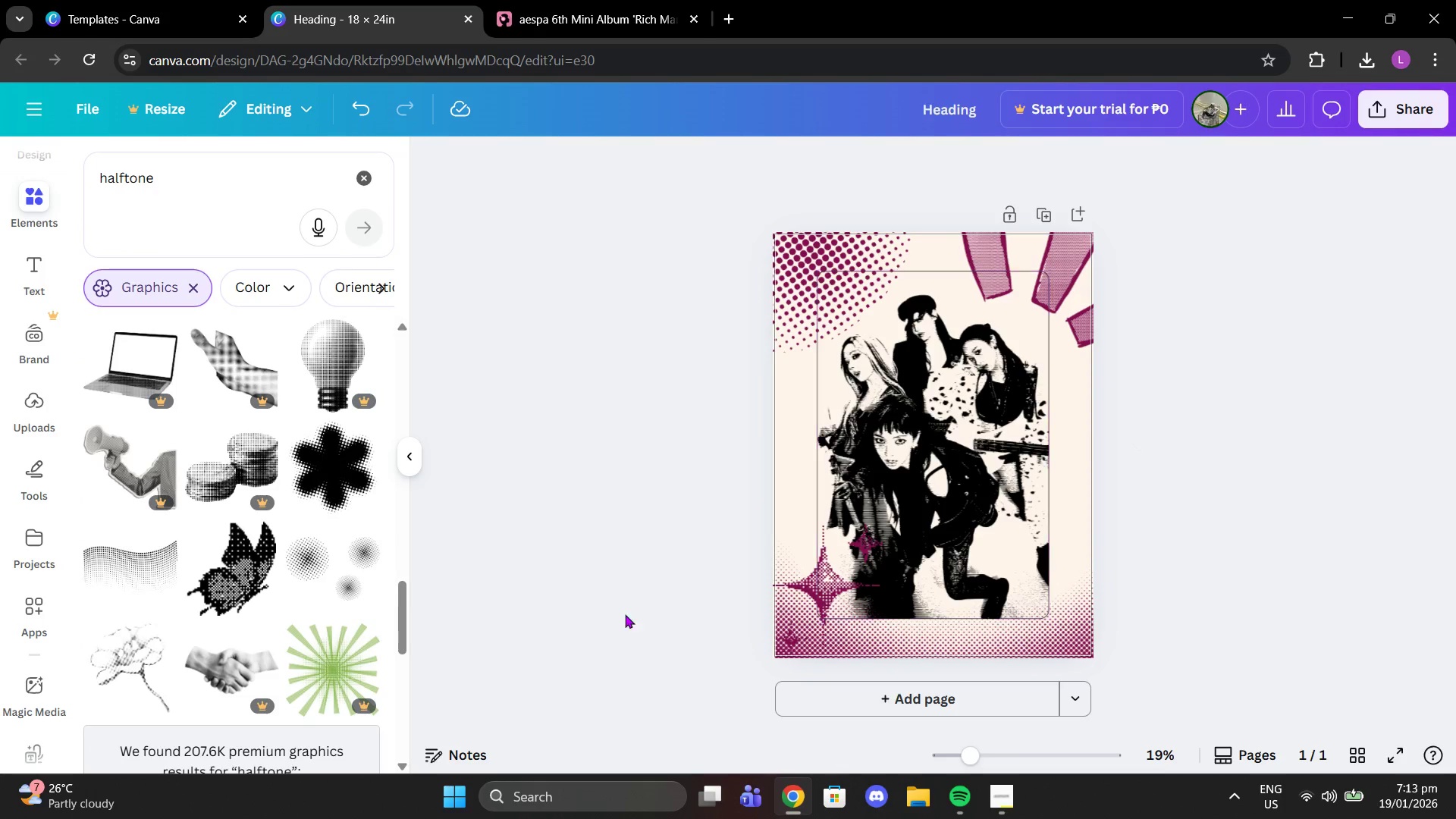 
scroll: coordinate [290, 395], scroll_direction: down, amount: 3.0
 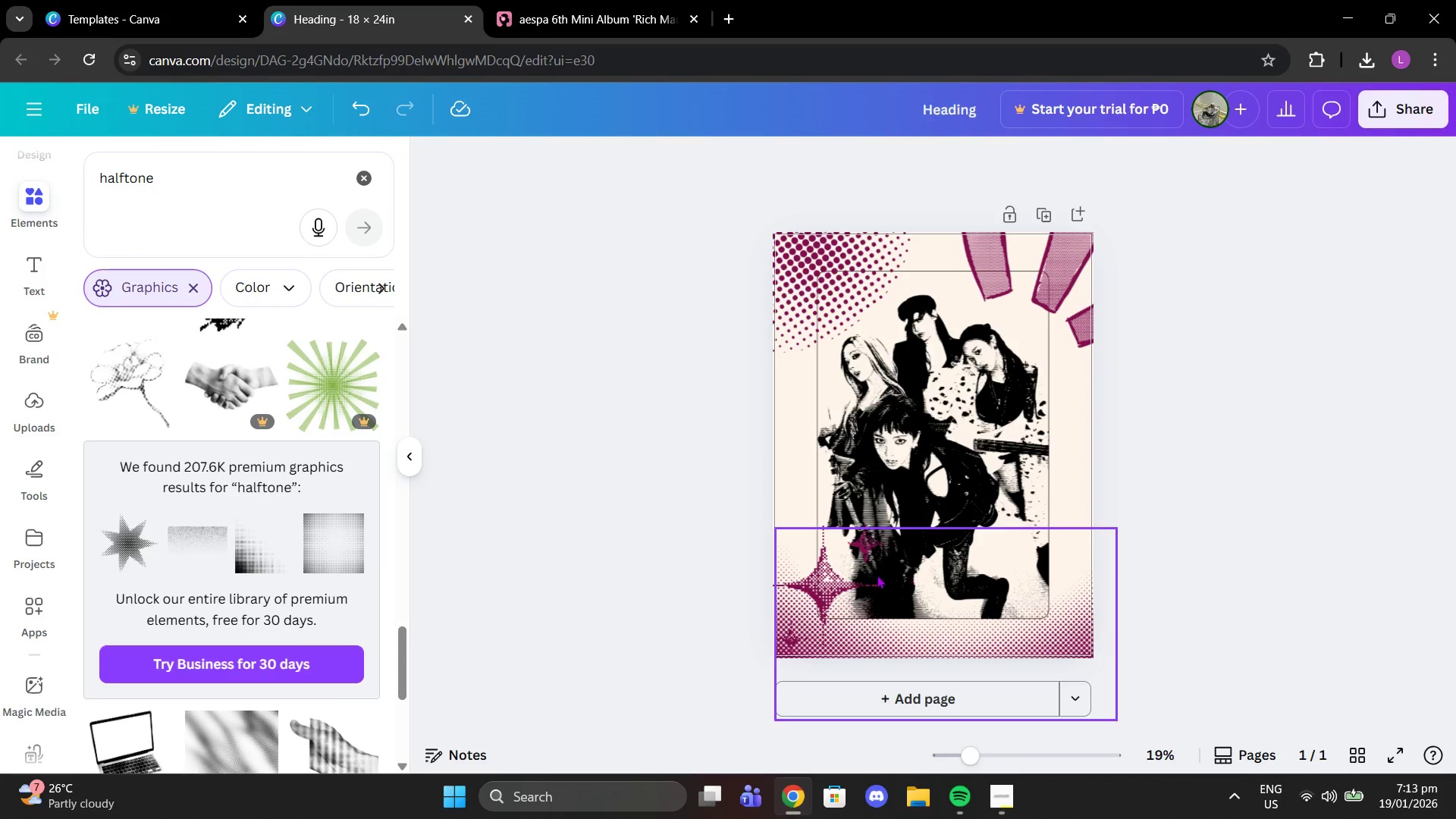 
left_click_drag(start_coordinate=[824, 592], to_coordinate=[821, 564])
 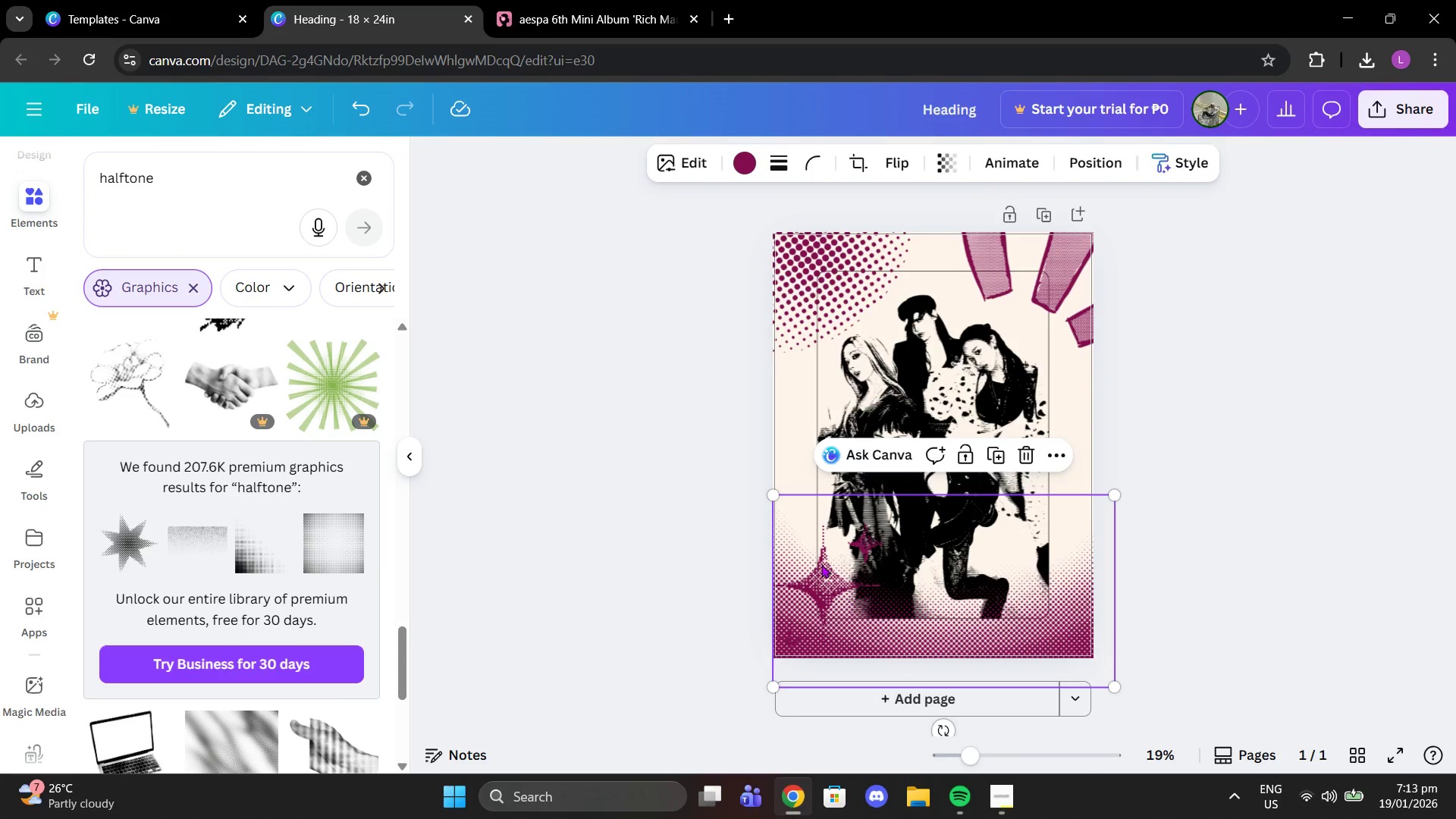 
key(Shift+ShiftLeft)
 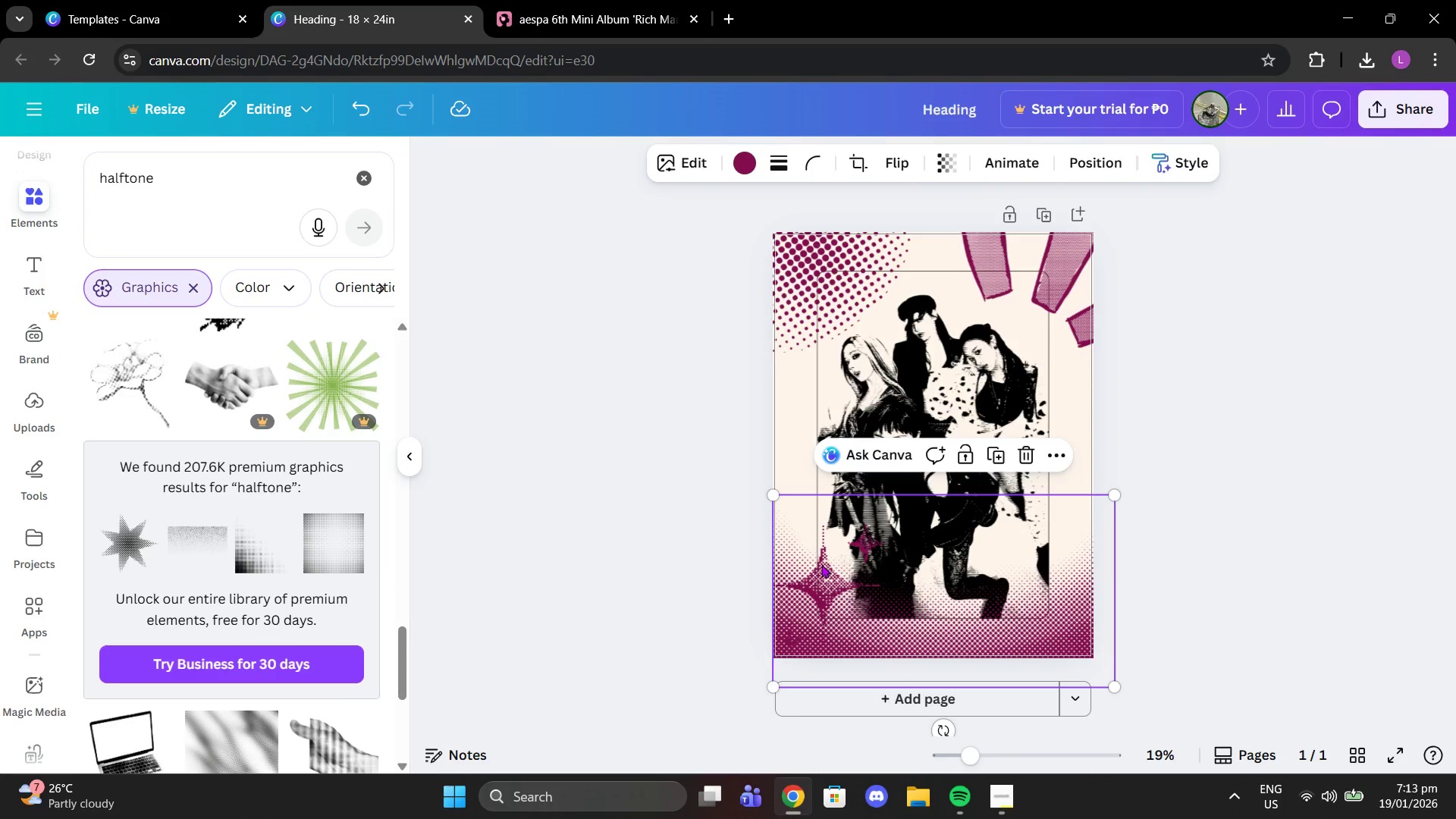 
key(Control+Z)
 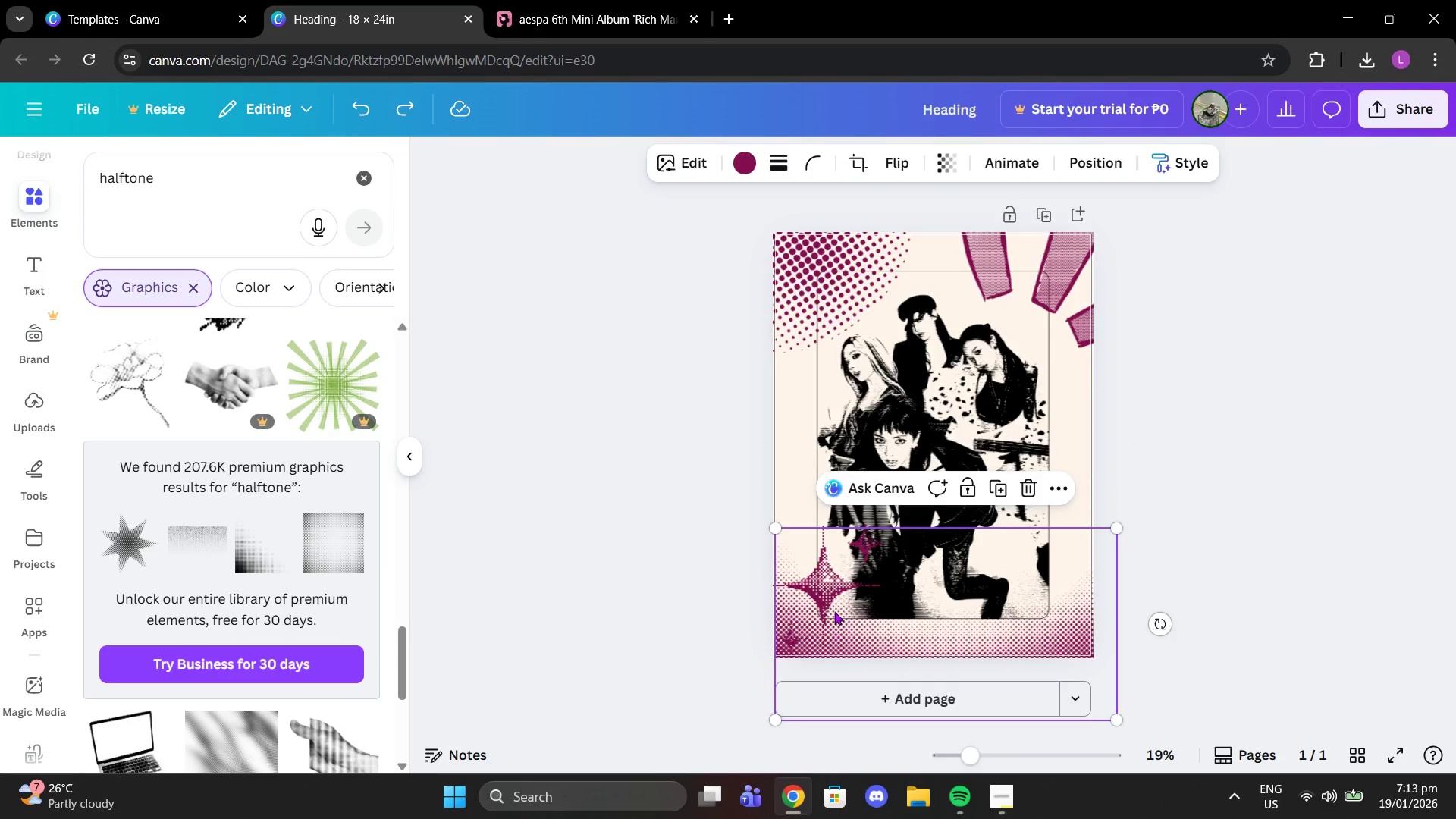 
left_click([834, 610])
 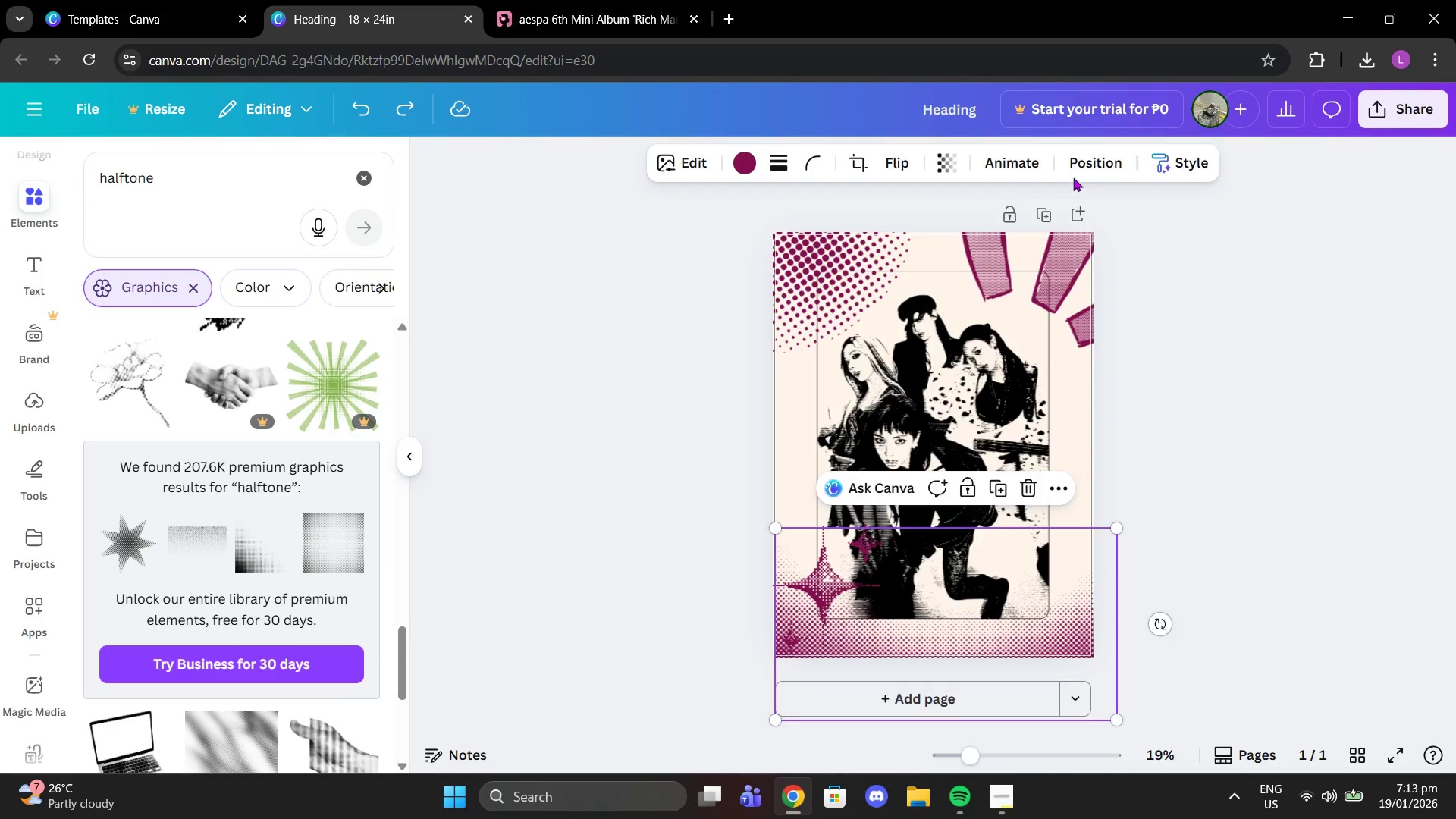 
double_click([1076, 162])
 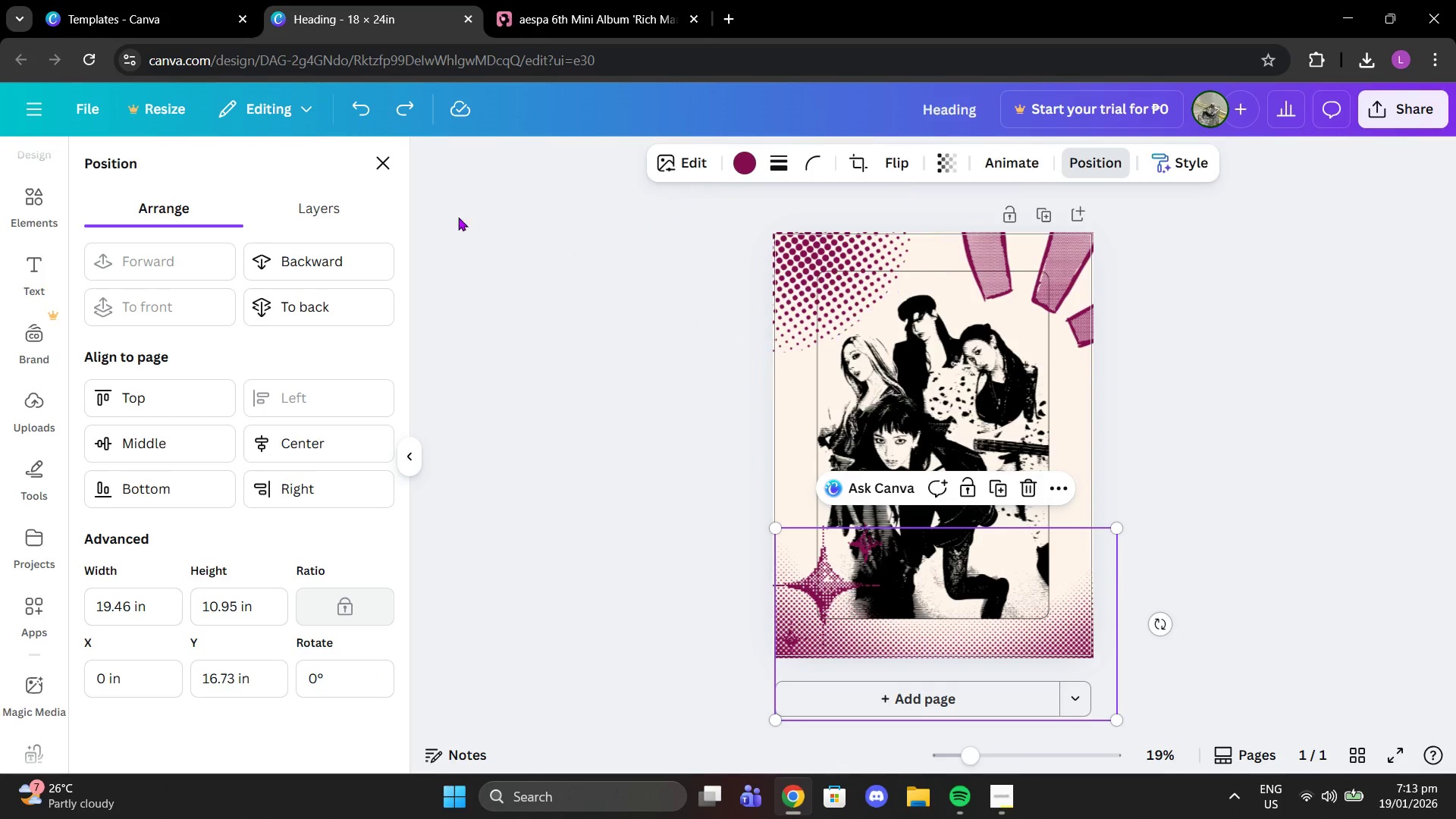 
left_click([331, 215])
 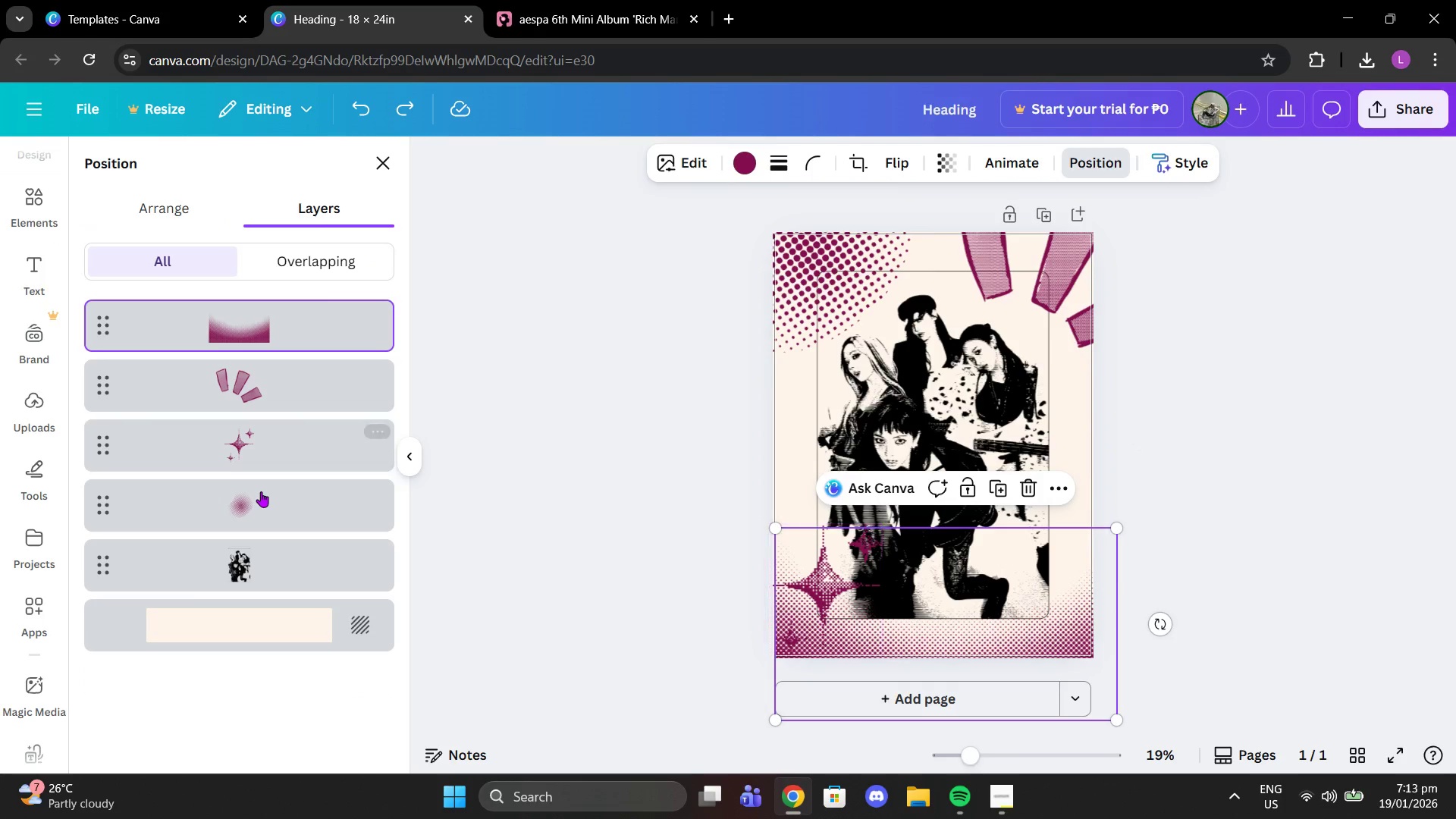 
left_click([249, 457])
 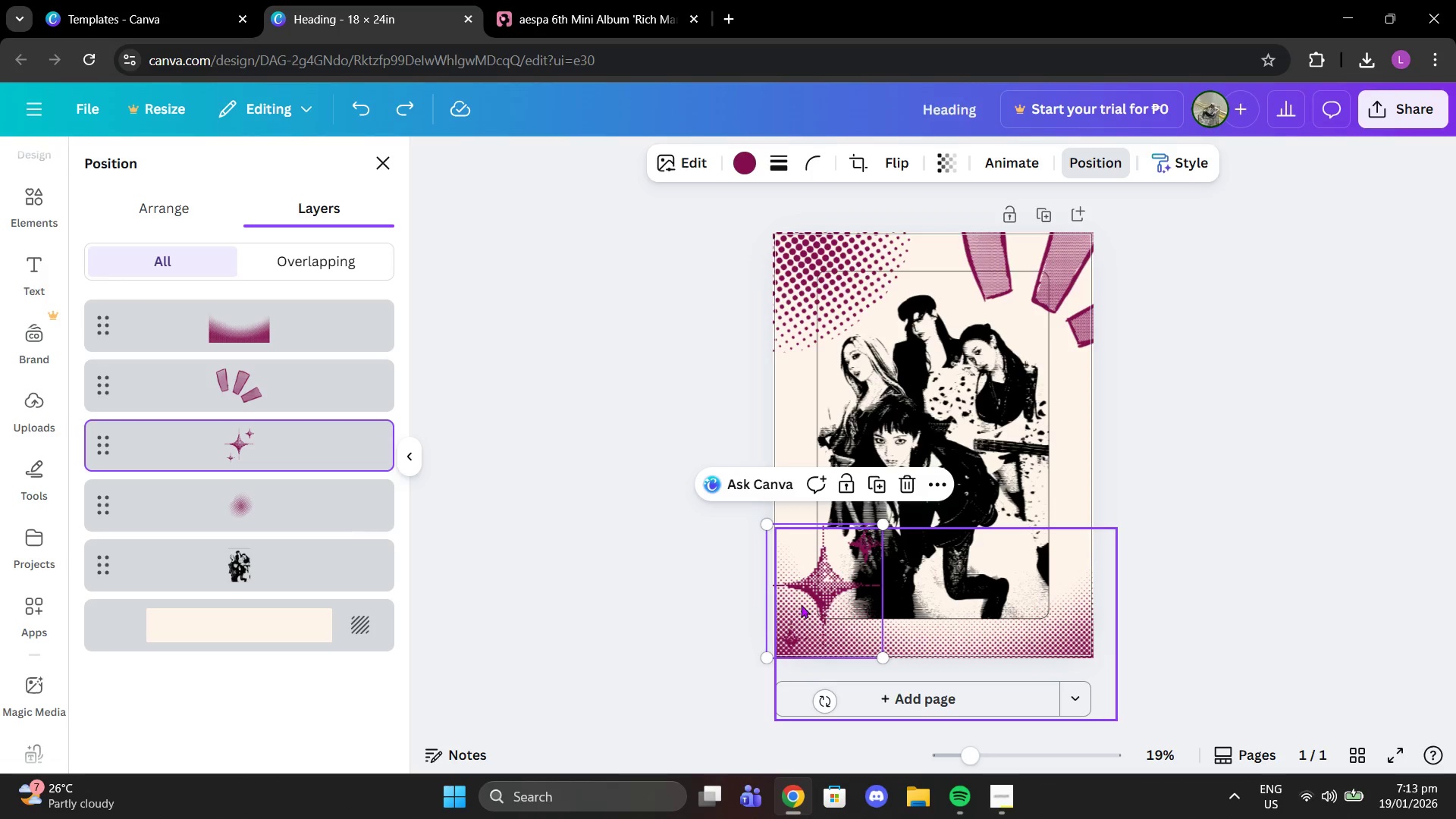 
left_click_drag(start_coordinate=[806, 604], to_coordinate=[806, 600])
 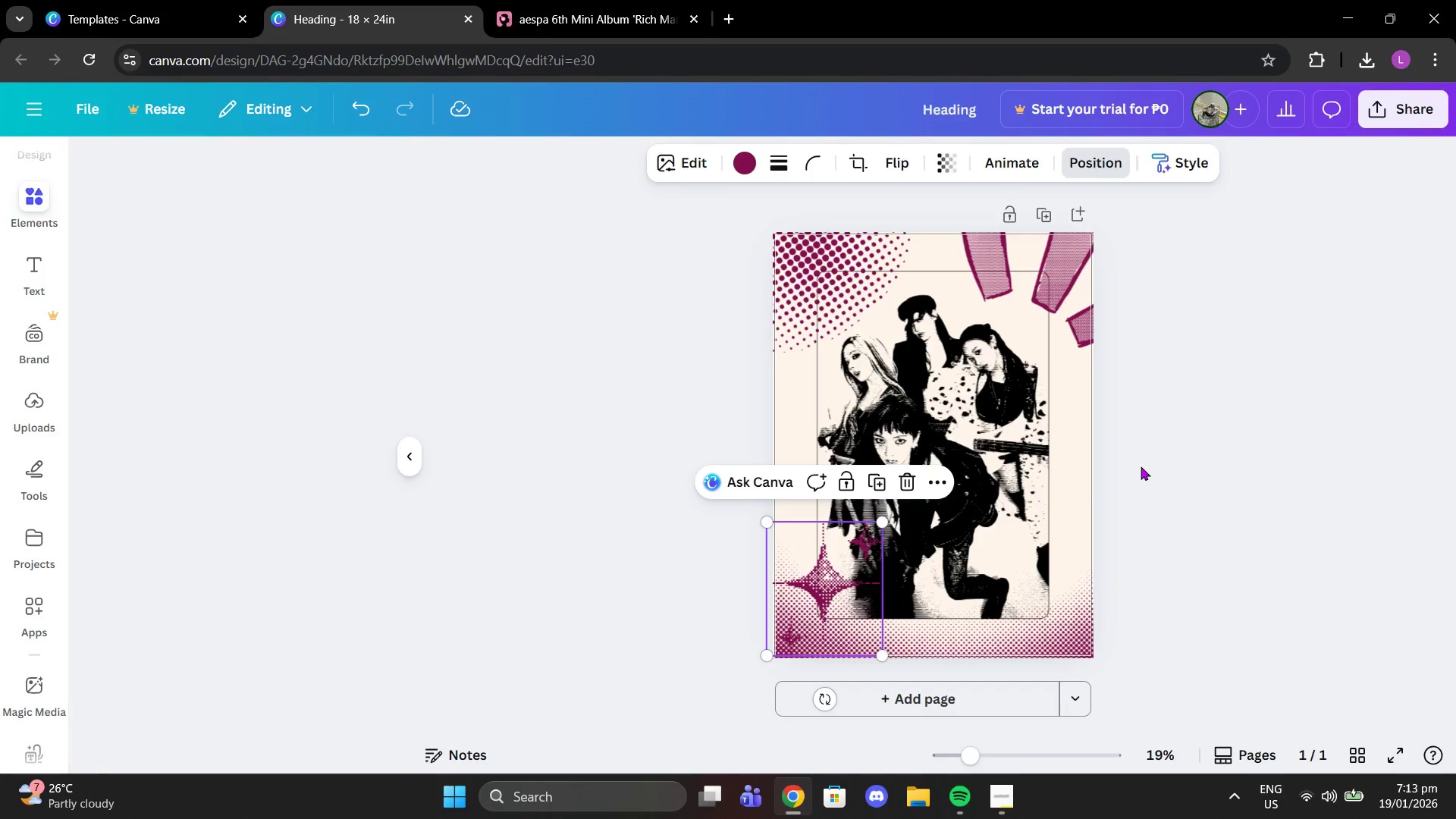 
double_click([1141, 464])
 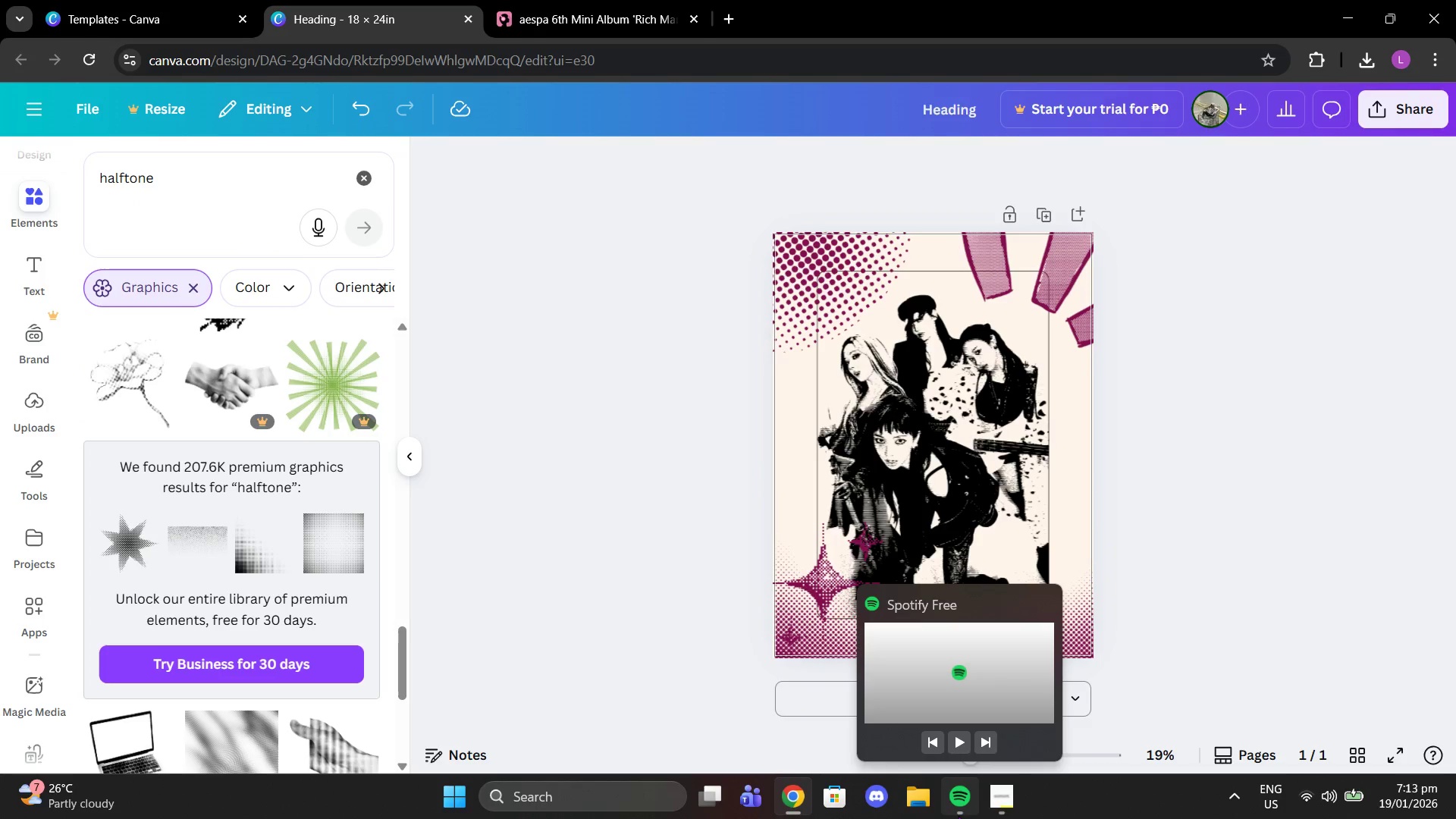 
left_click([998, 800])